 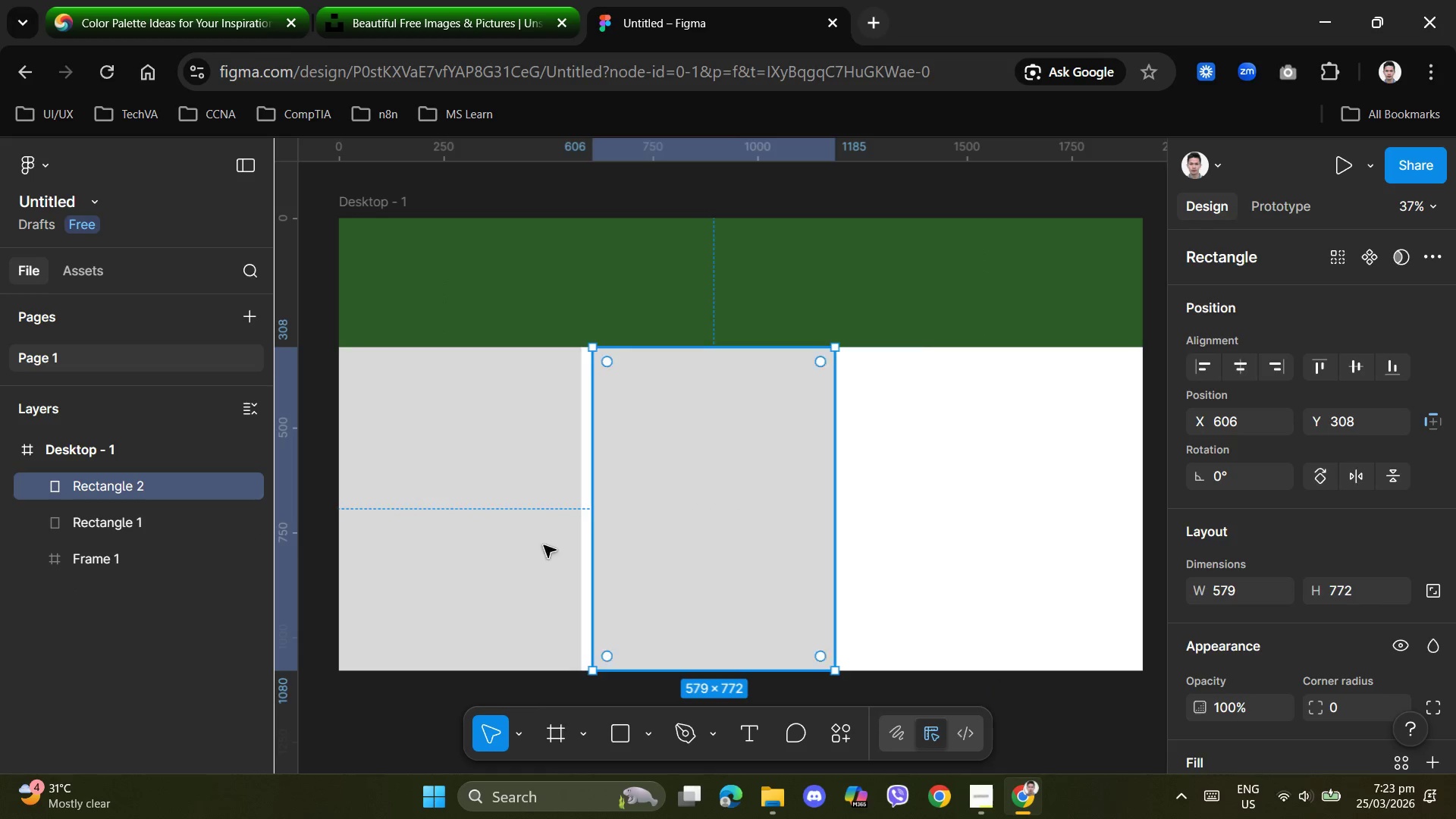 
key(Delete)
 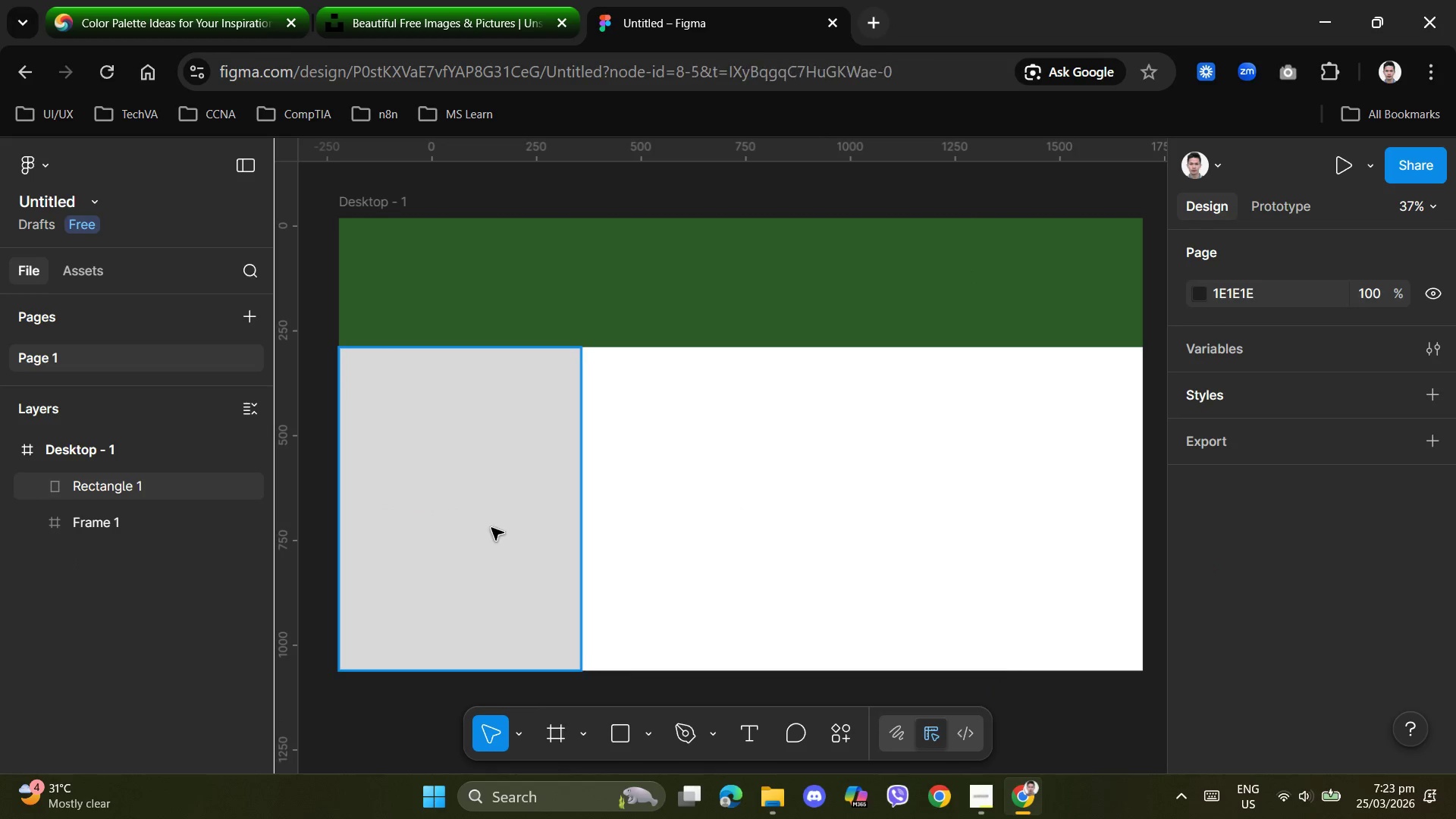 
left_click([491, 528])
 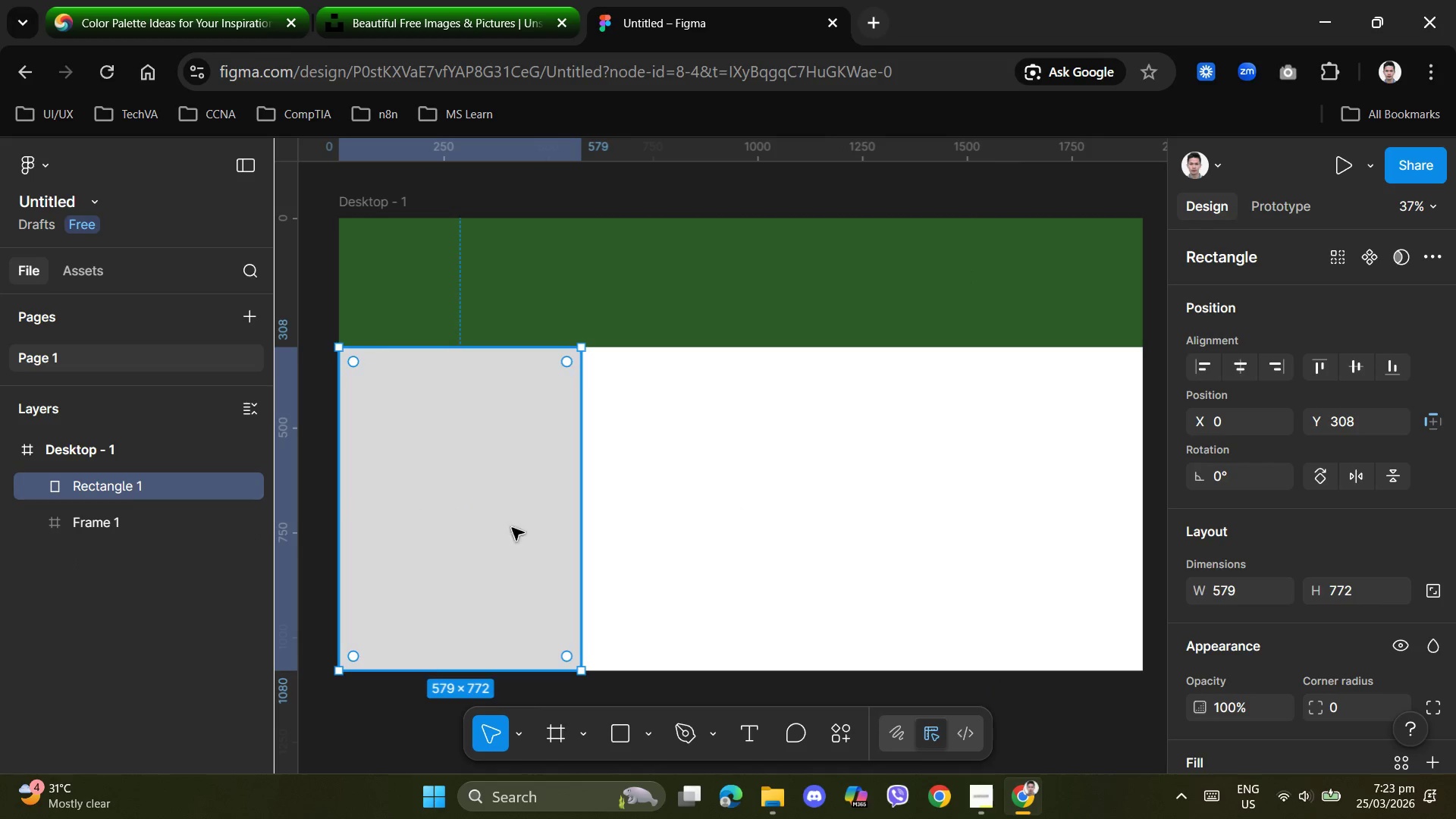 
key(Delete)
 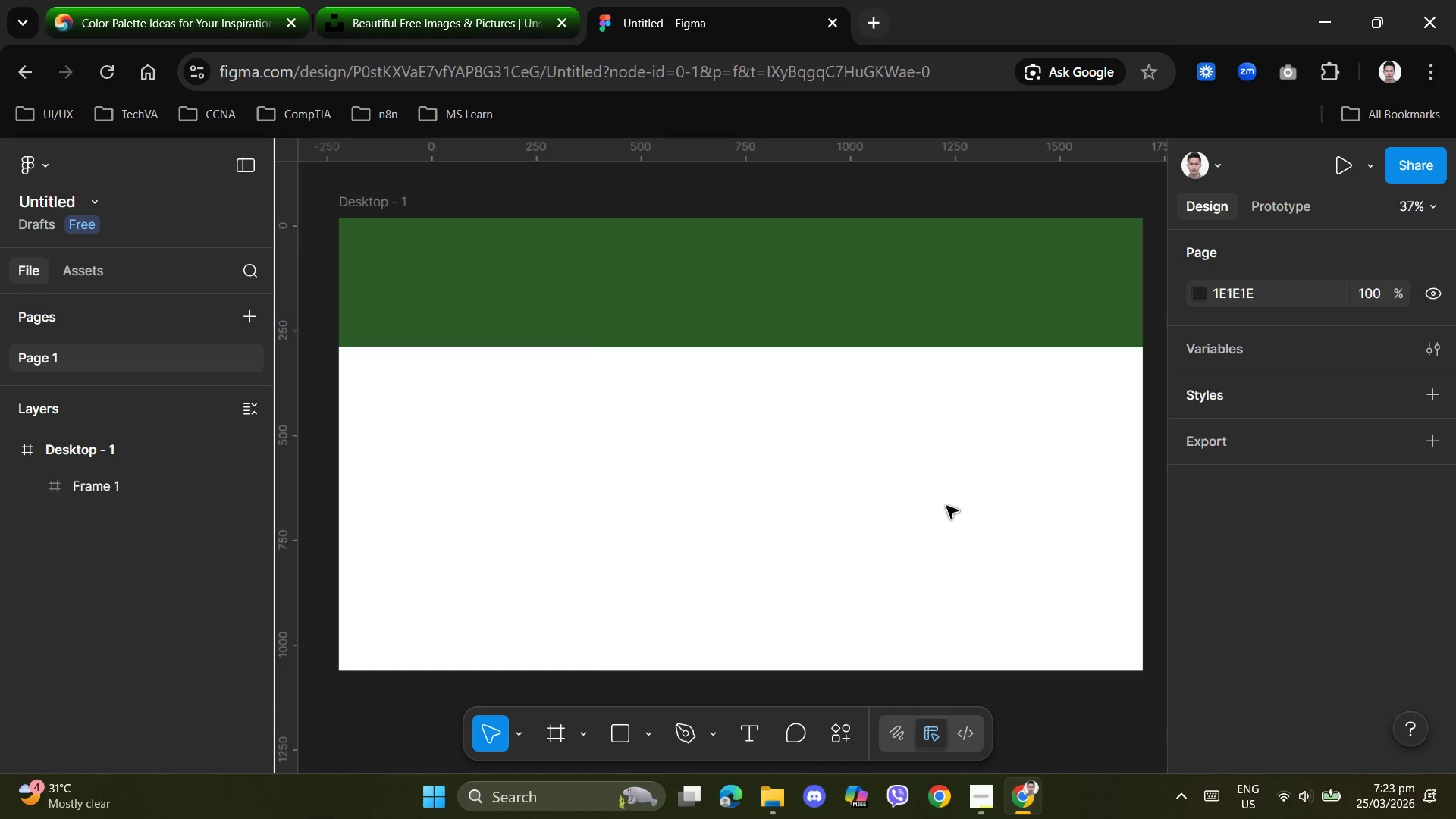 
left_click([946, 506])
 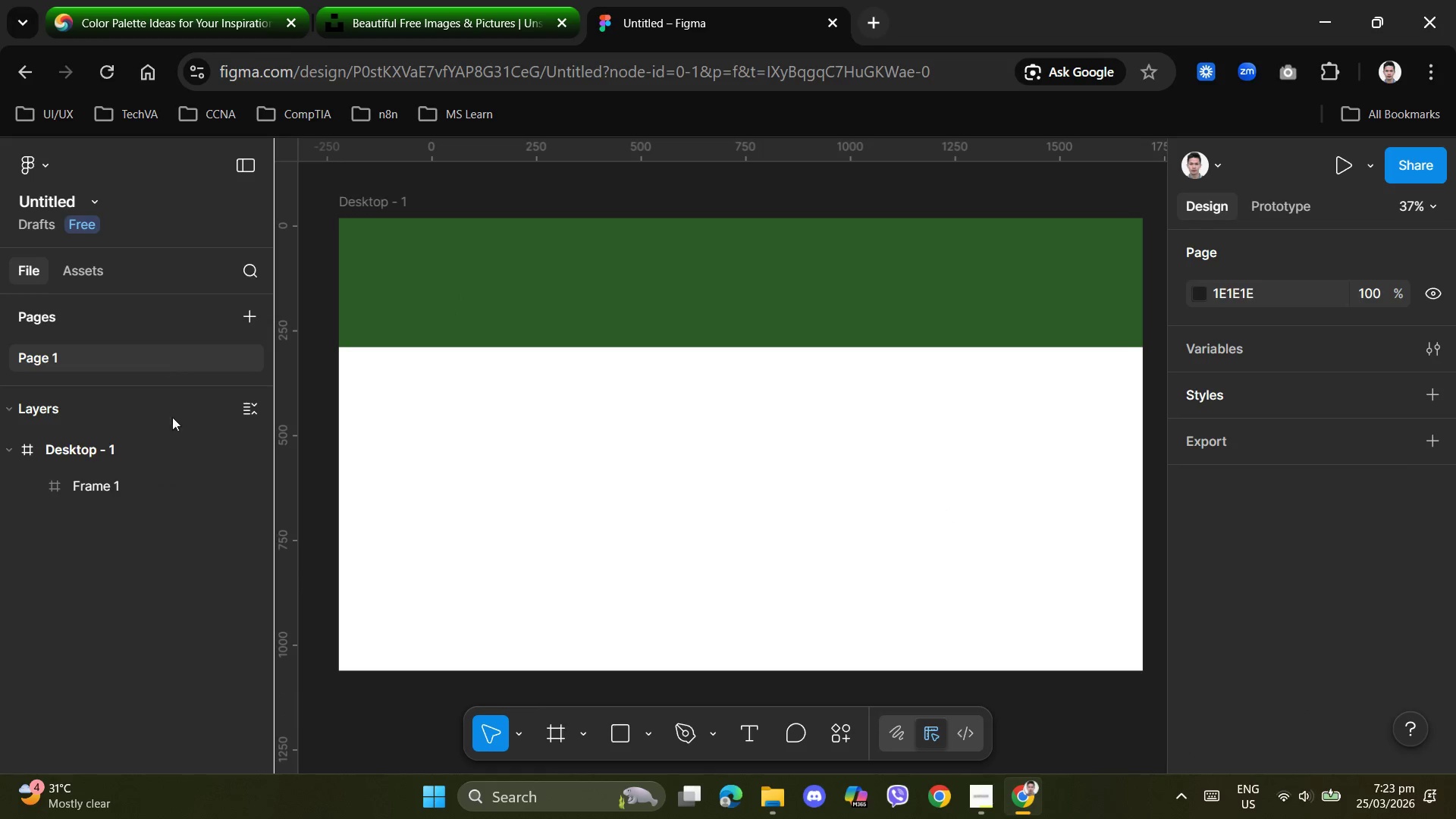 
left_click([103, 450])
 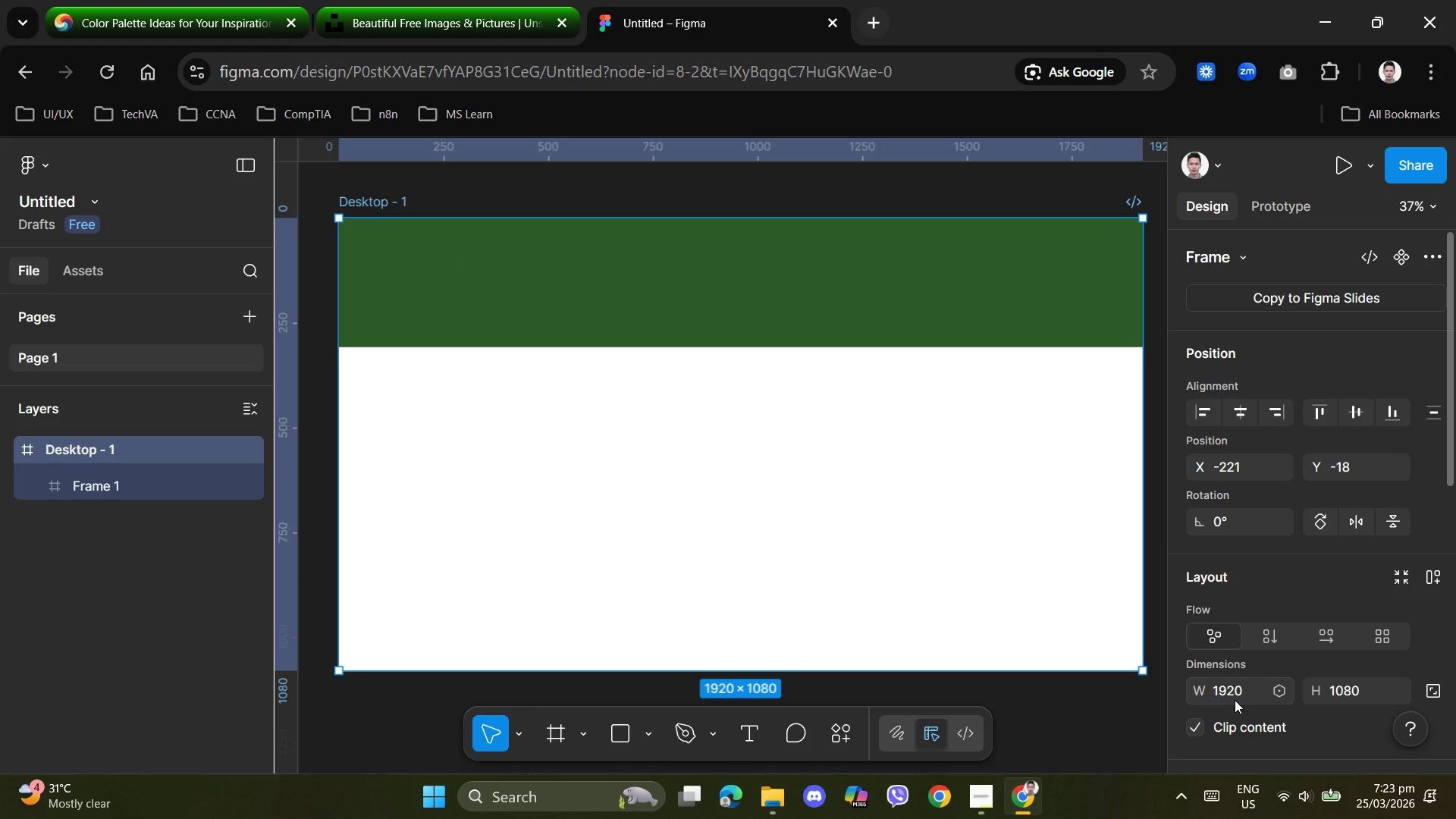 
wait(24.61)
 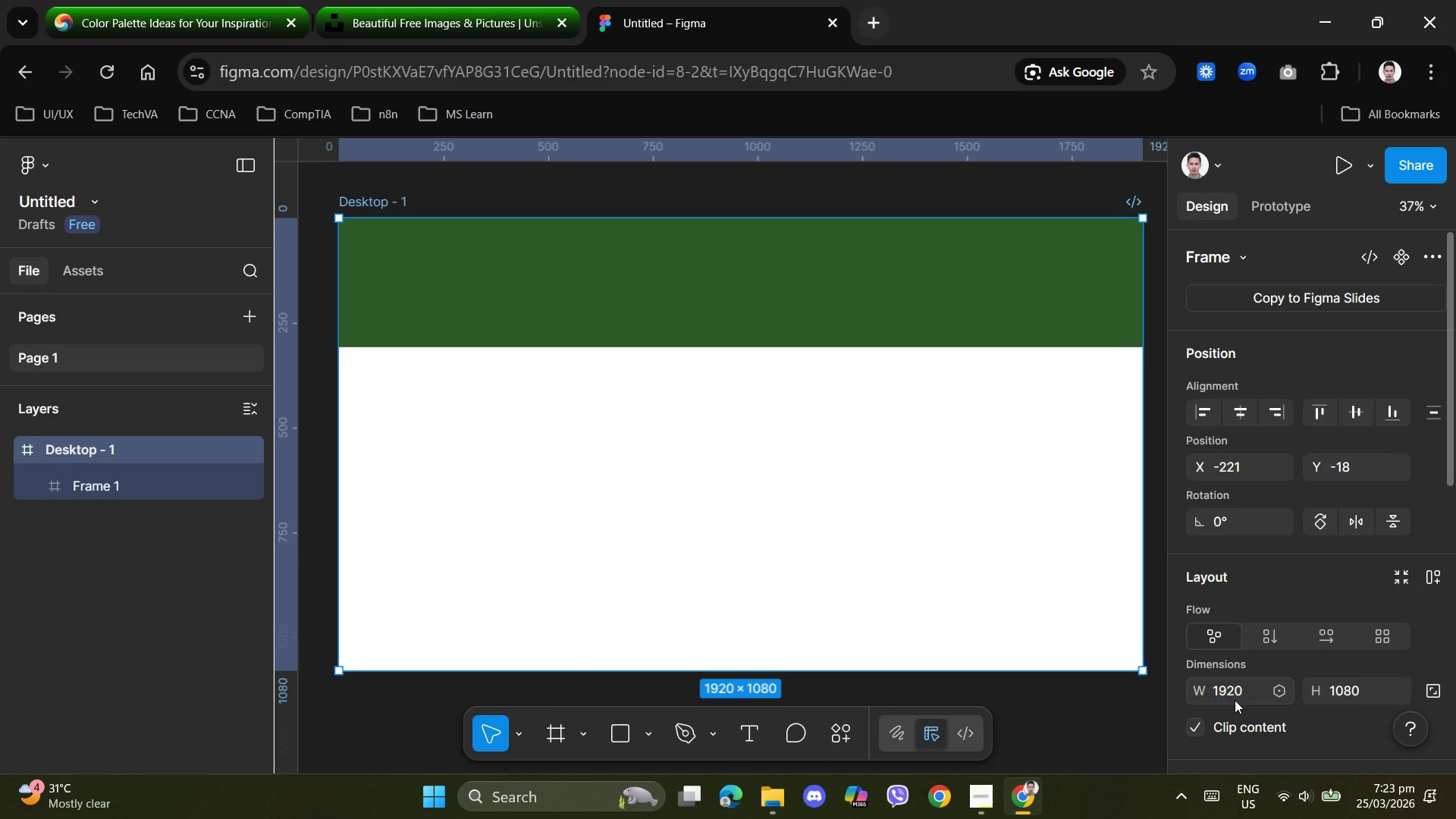 
key(Control+ControlLeft)
 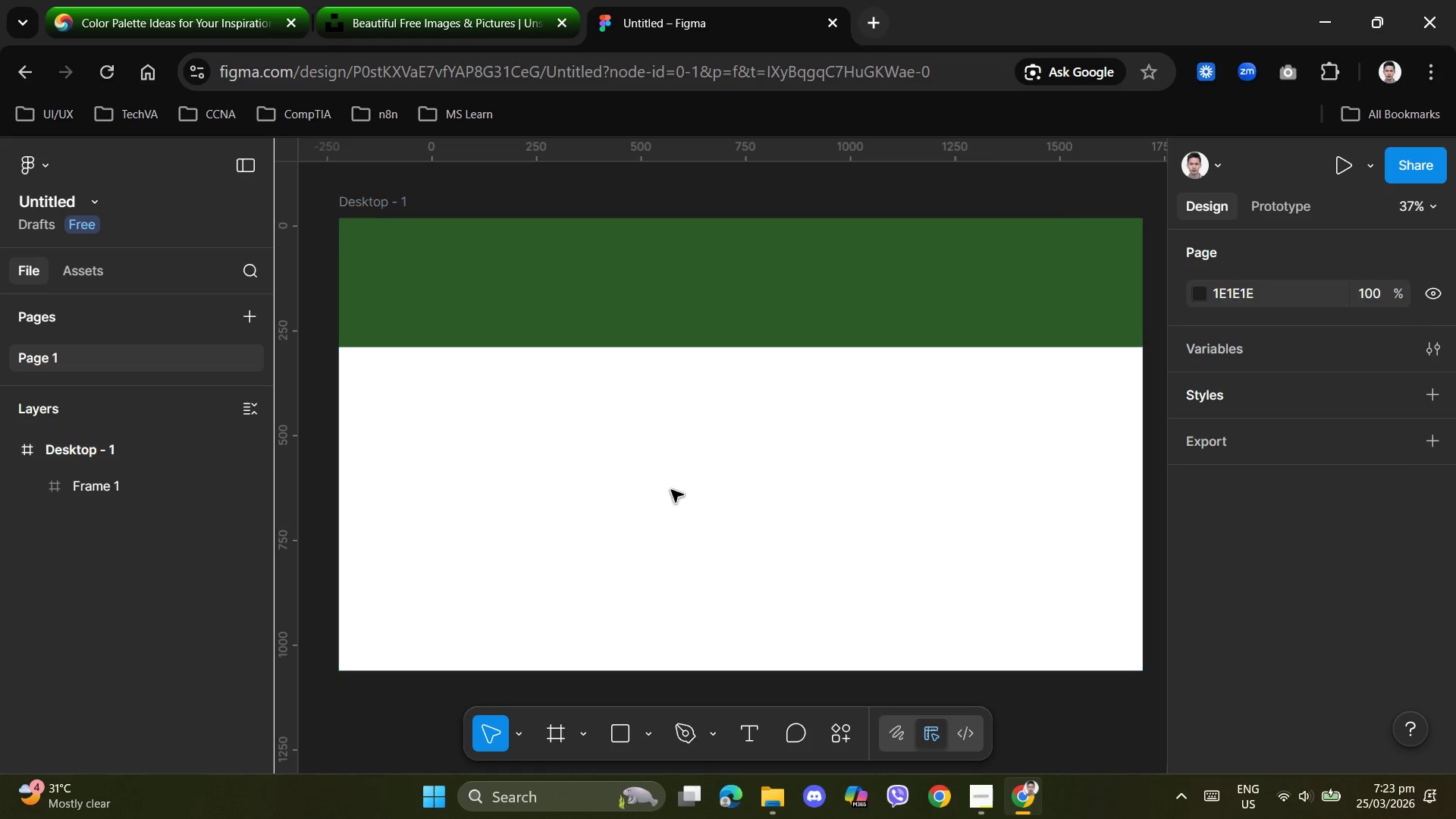 
key(Control+ControlLeft)
 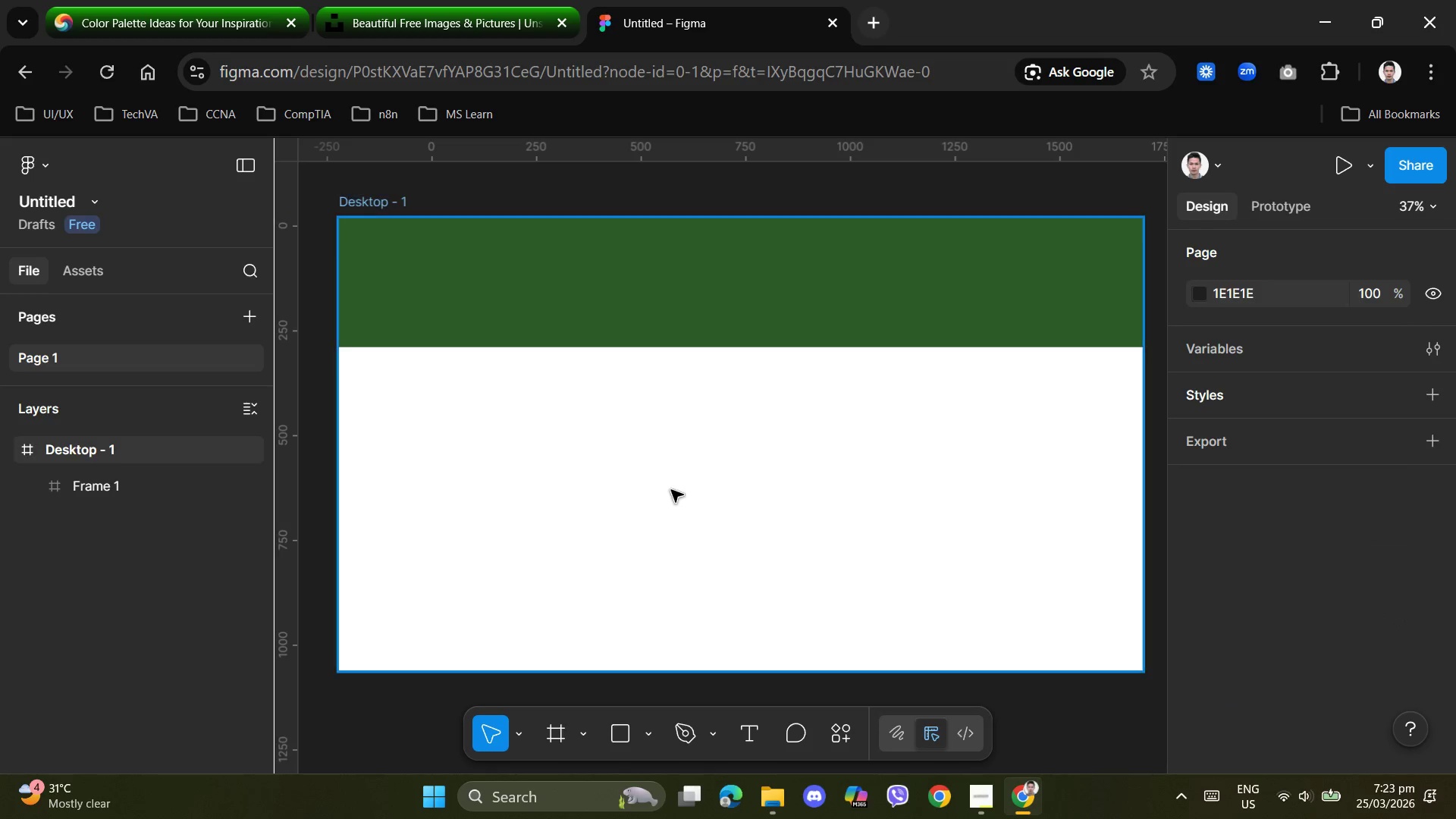 
hold_key(key=ControlLeft, duration=0.36)
 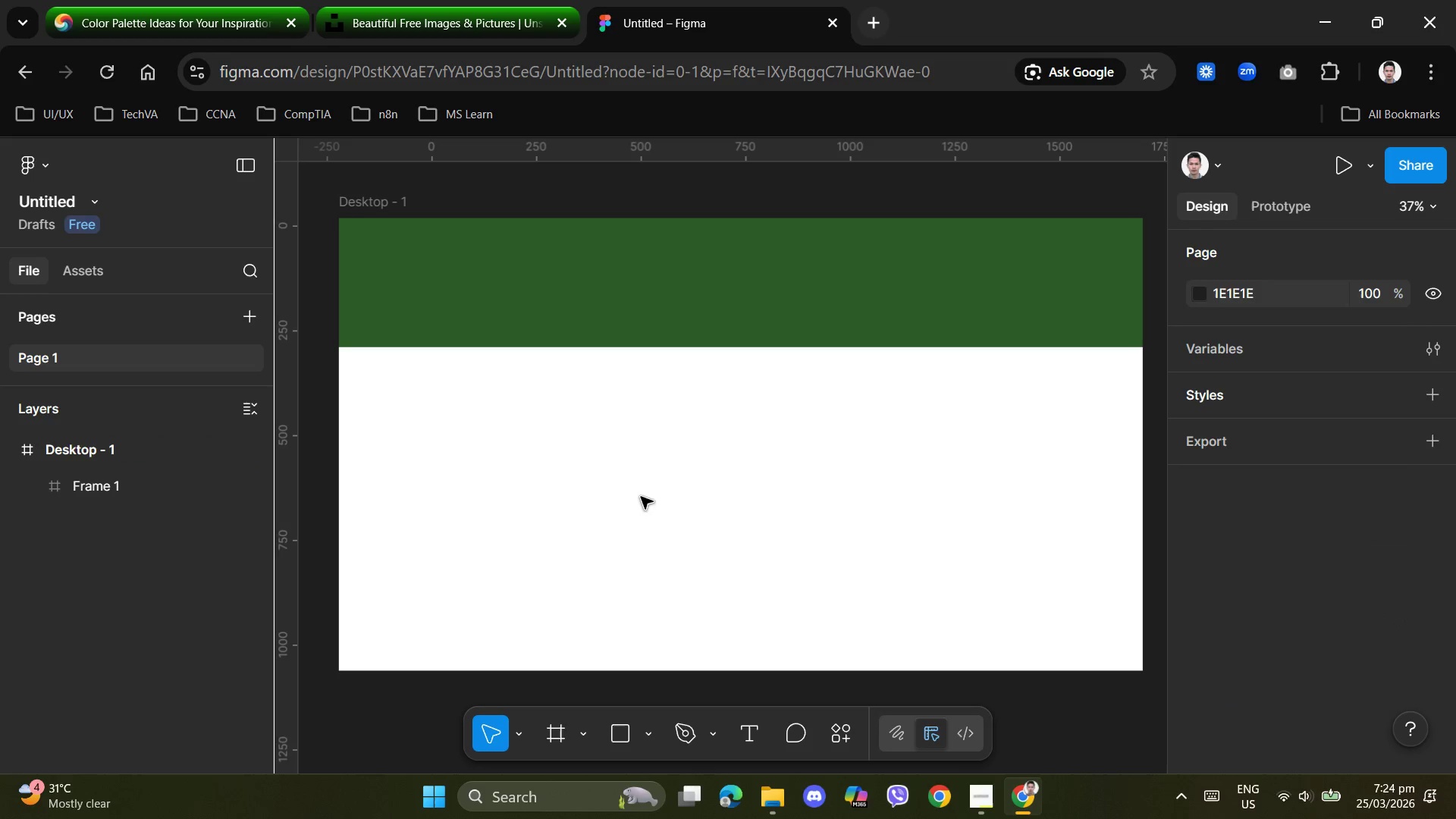 
left_click([641, 497])
 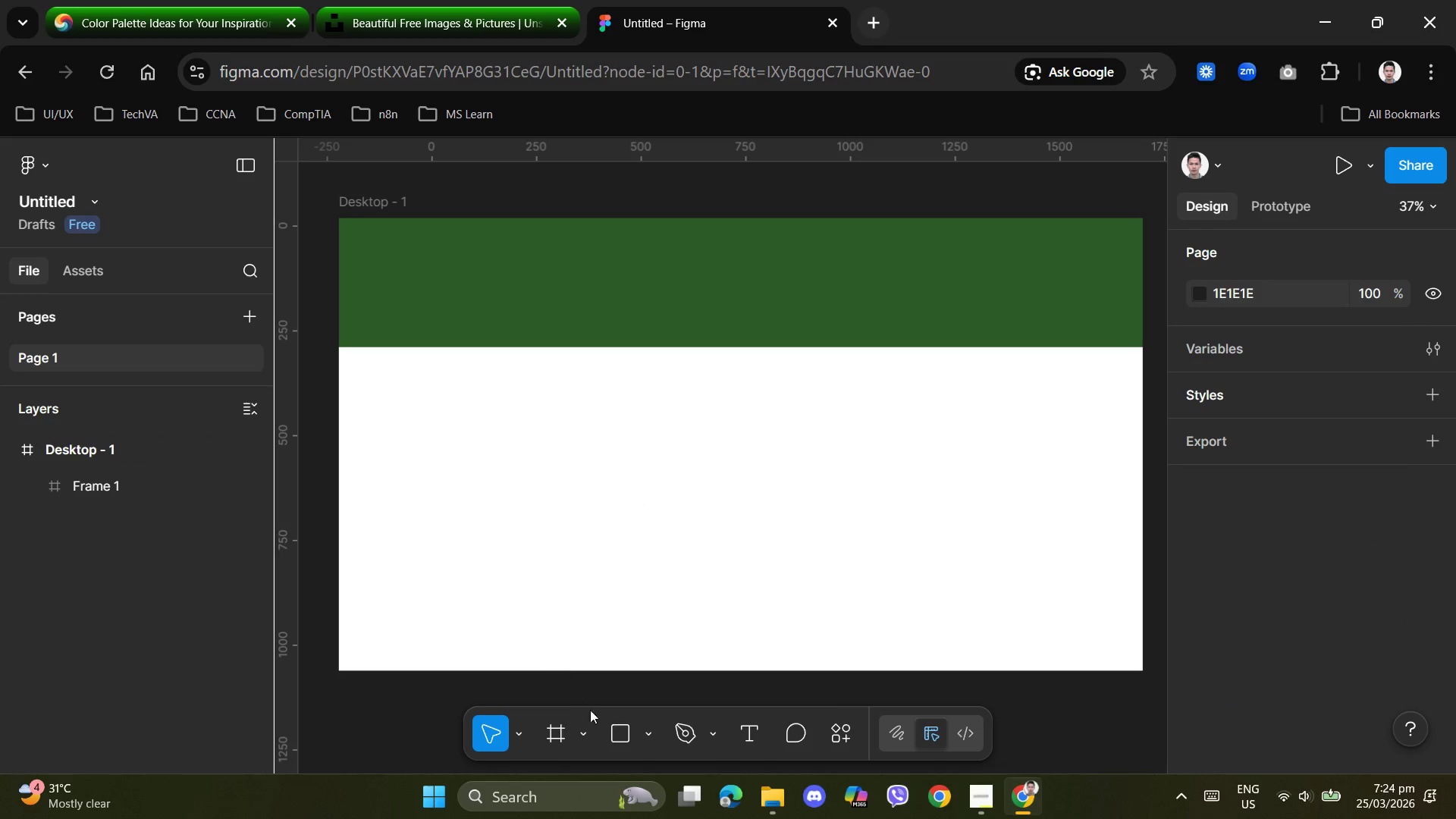 
left_click([629, 736])
 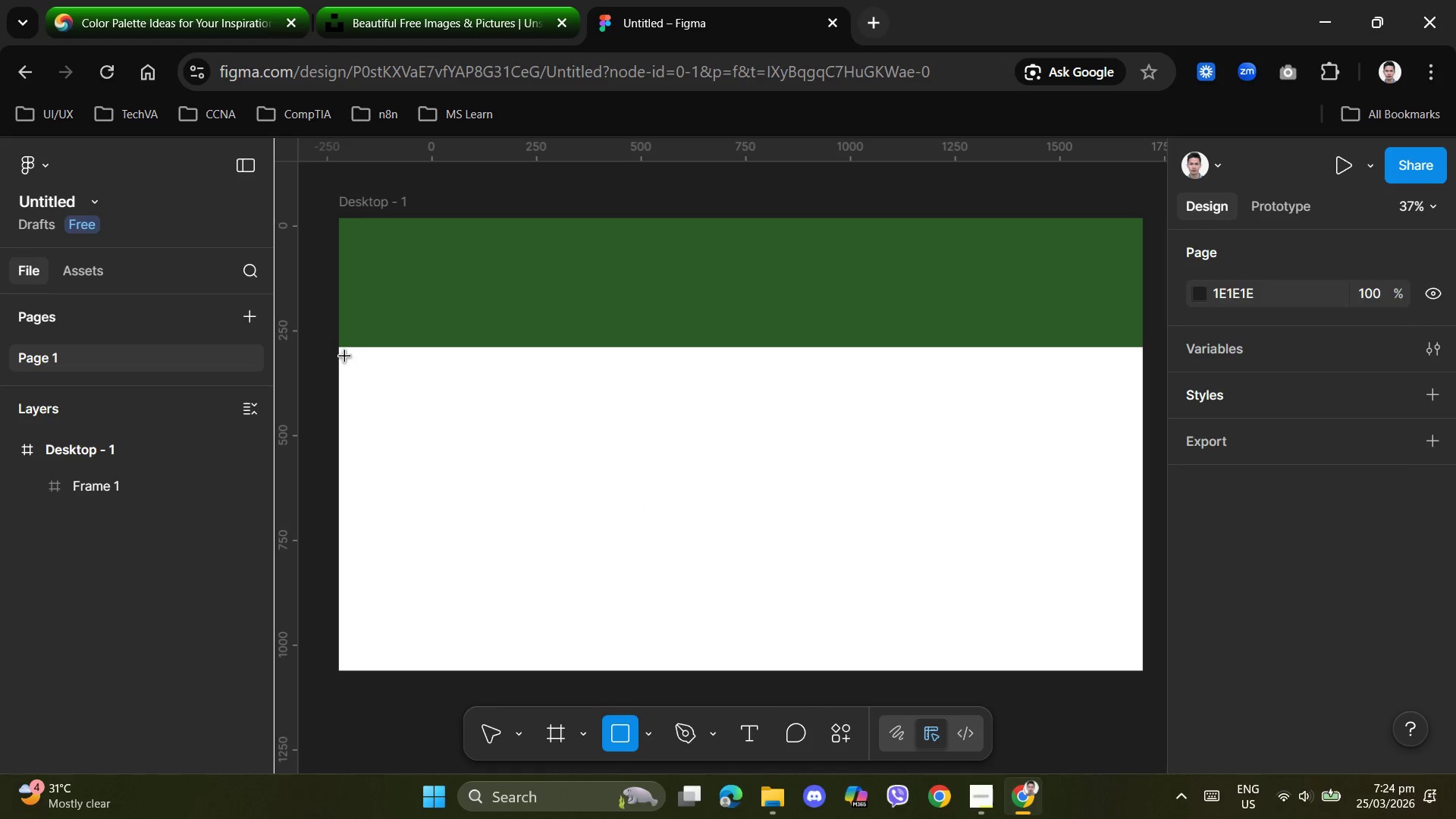 
left_click_drag(start_coordinate=[344, 355], to_coordinate=[560, 669])
 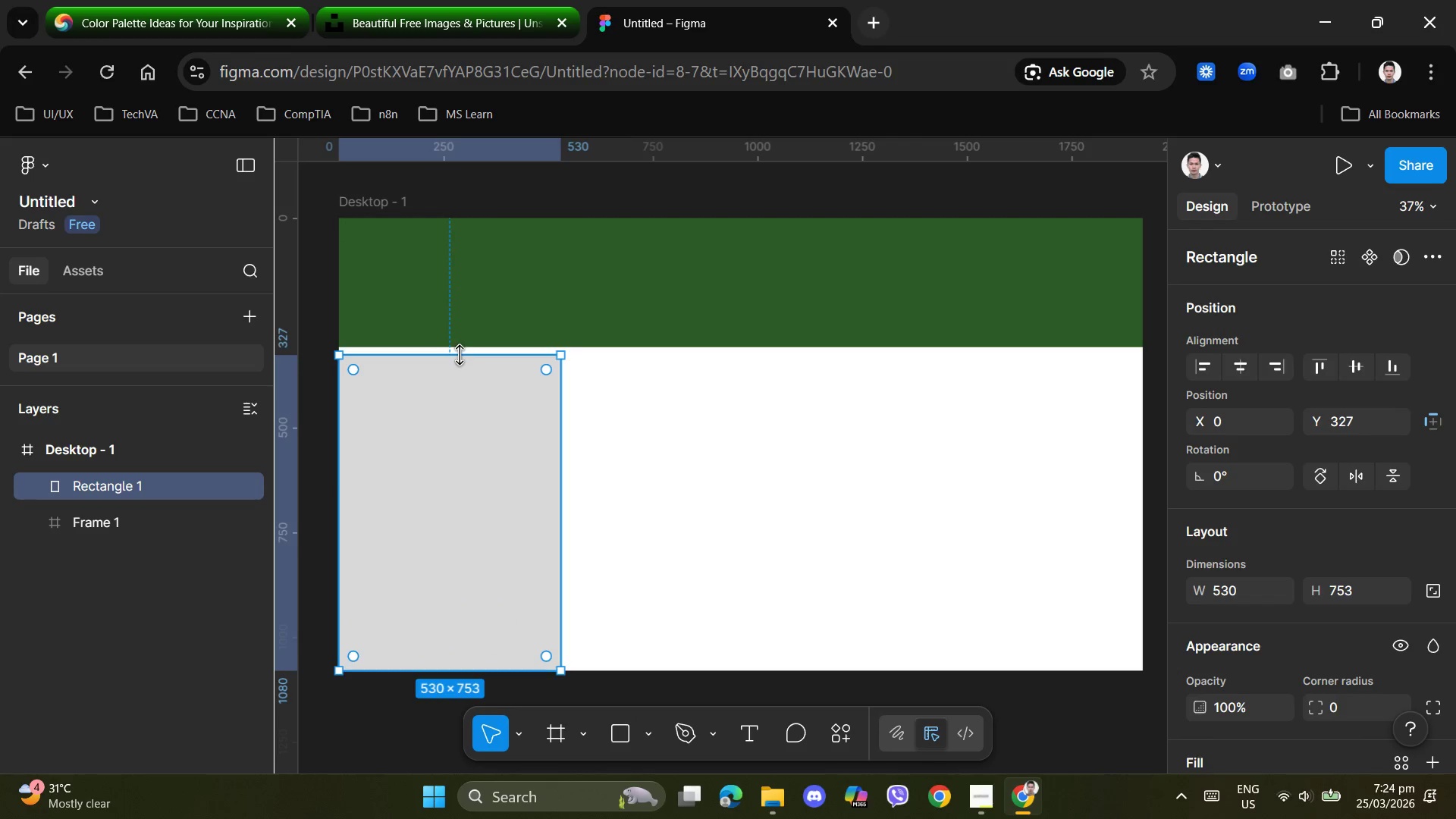 
left_click_drag(start_coordinate=[460, 355], to_coordinate=[463, 349])
 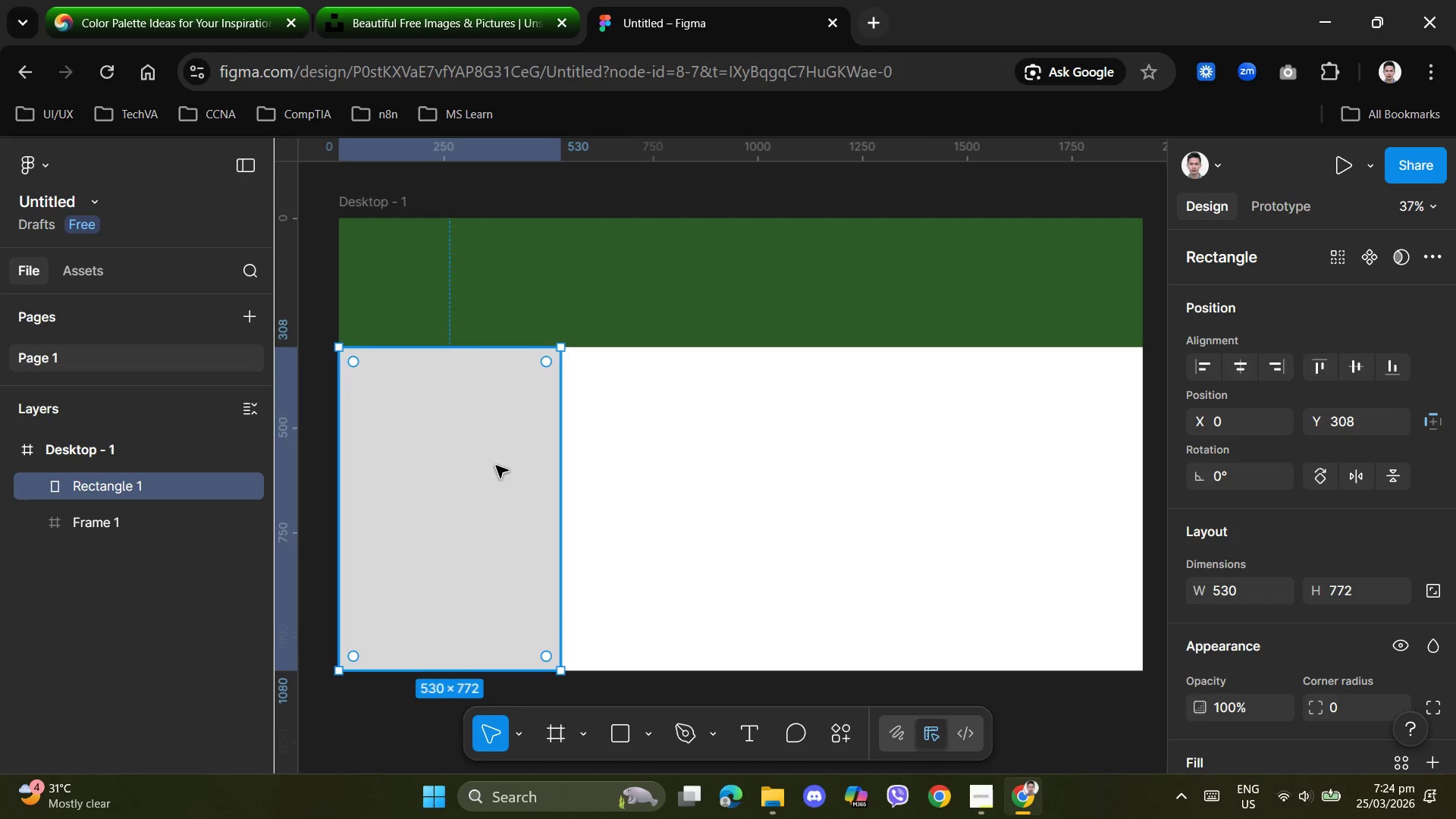 
left_click([496, 466])
 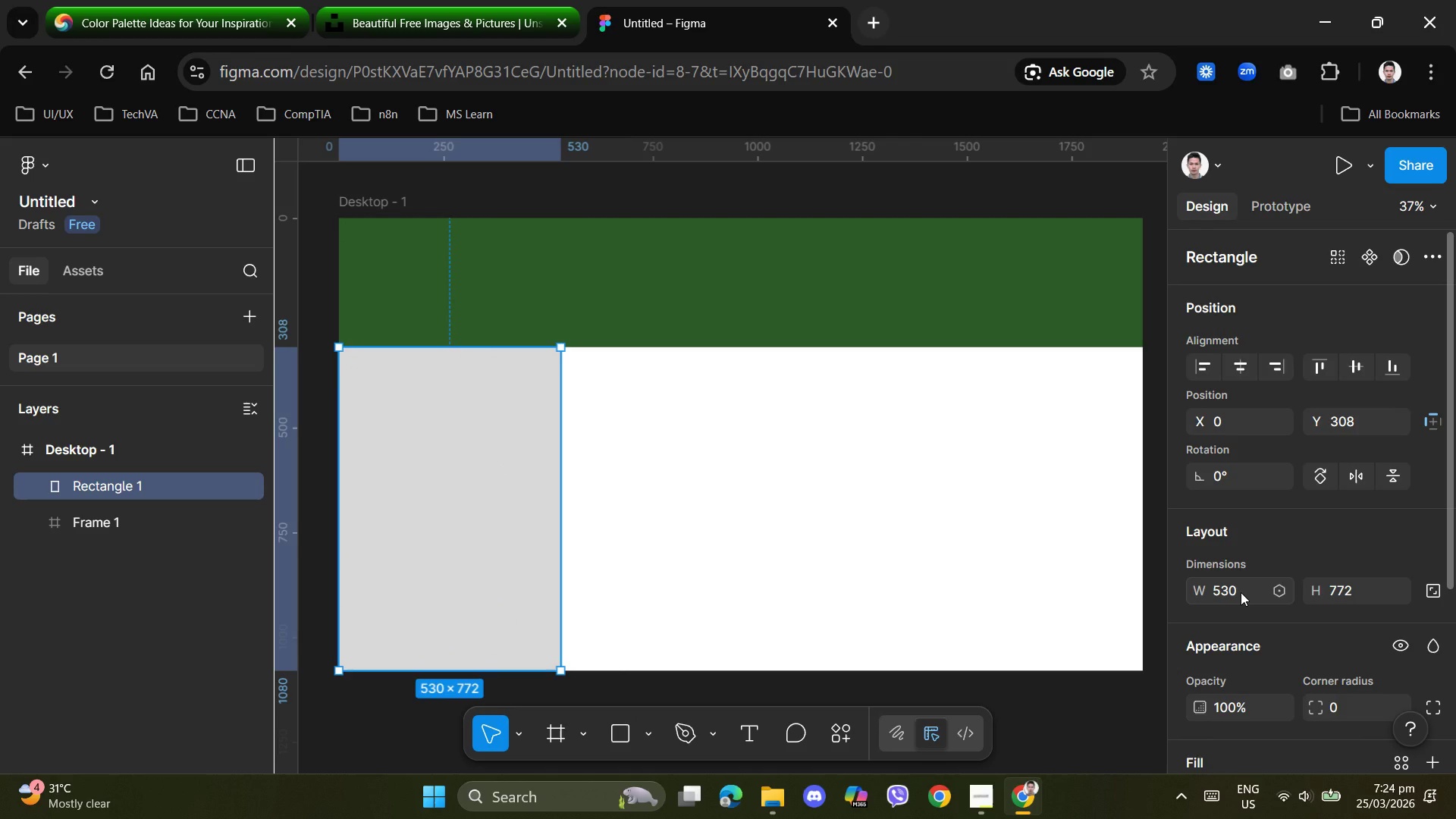 
left_click([1241, 592])
 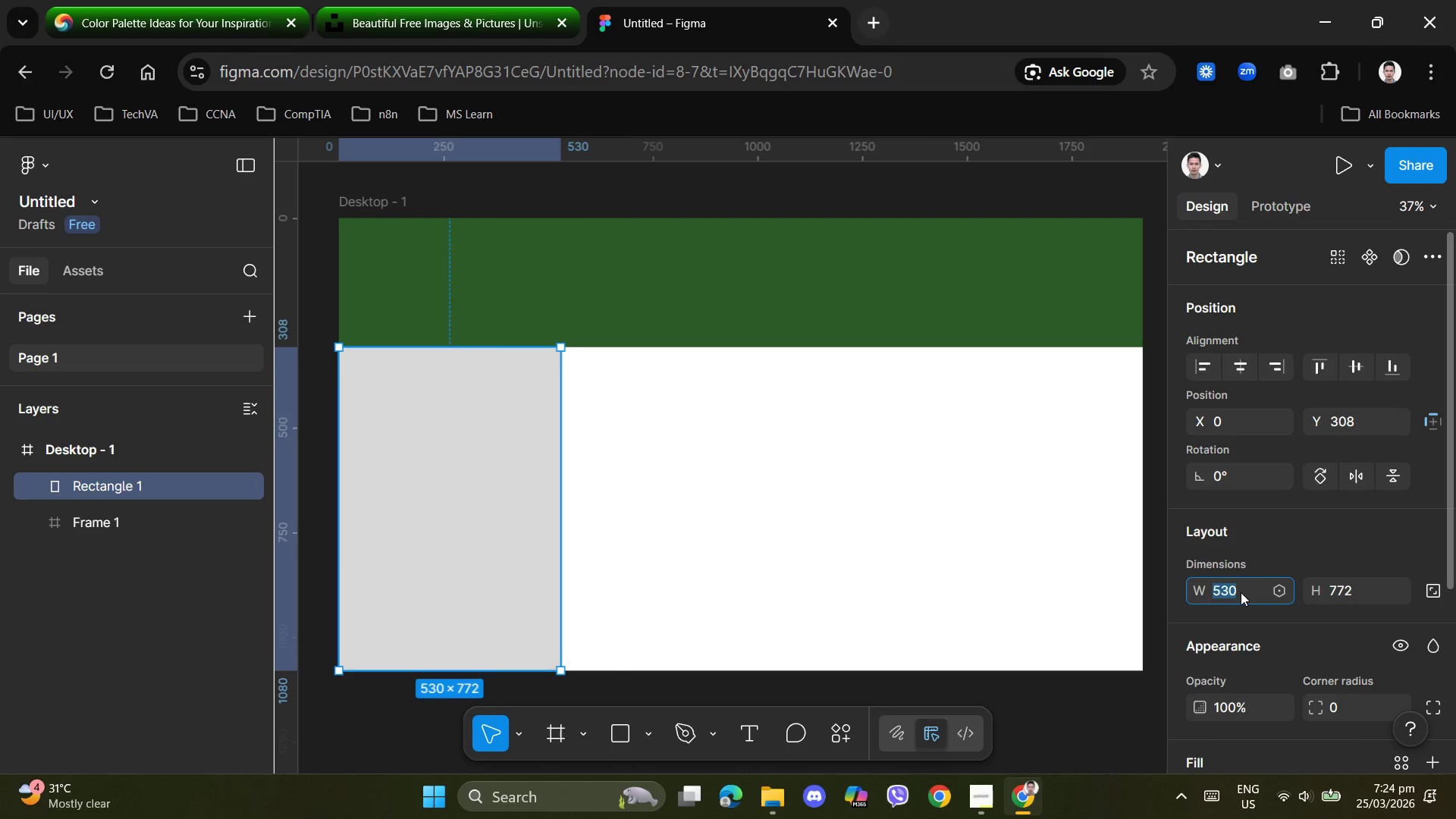 
key(Numpad4)
 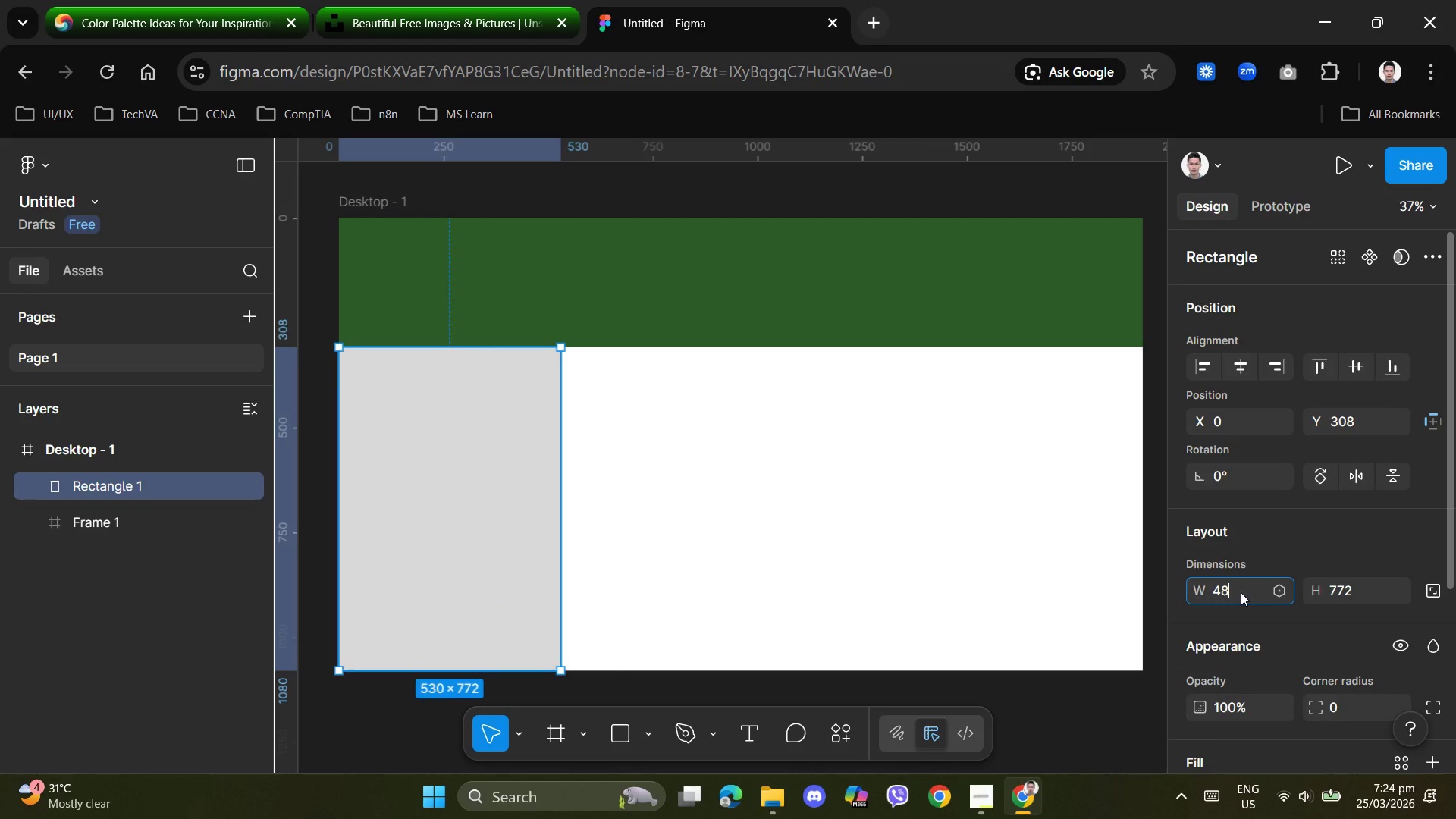 
key(Numpad8)
 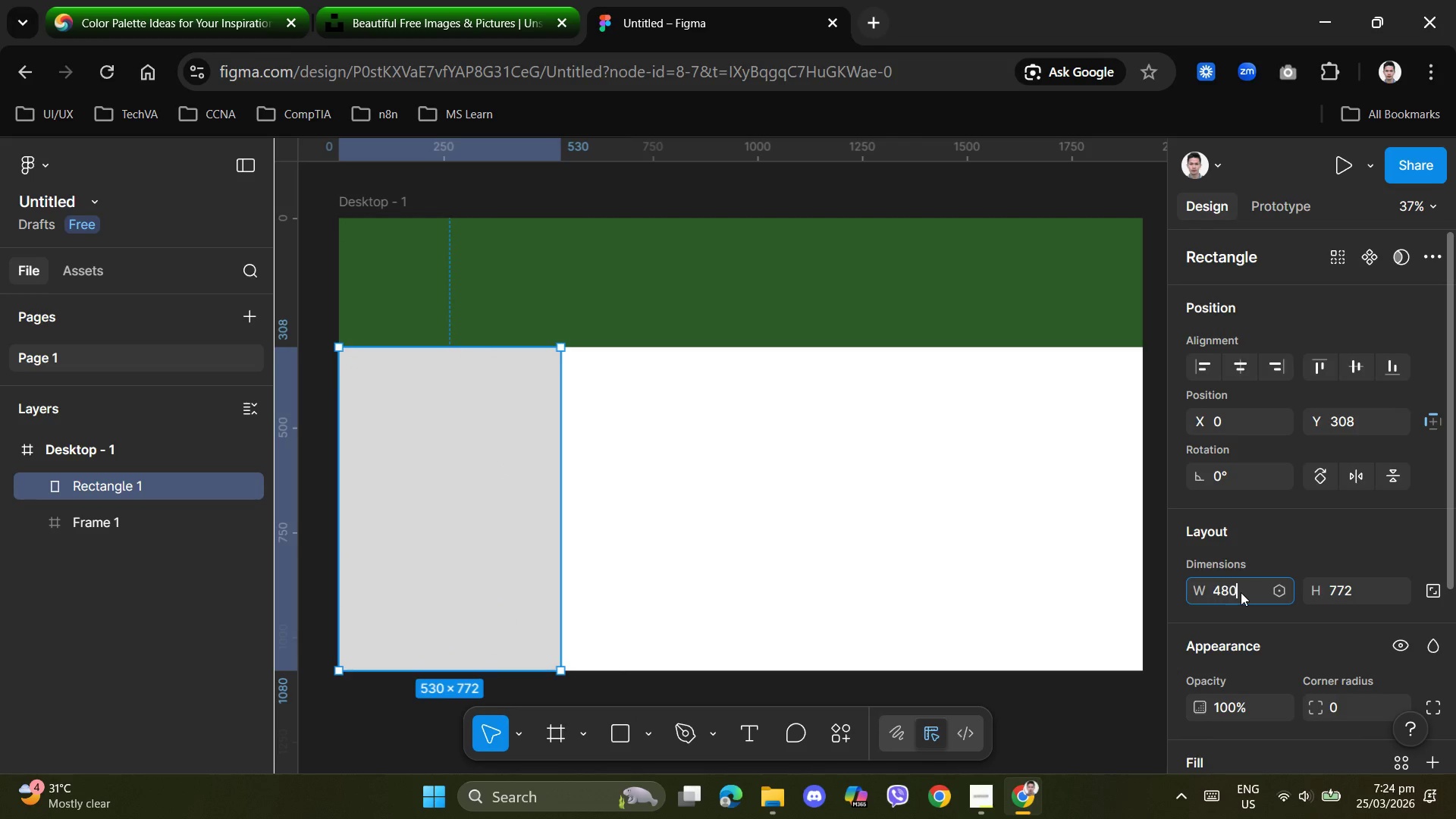 
key(Numpad0)
 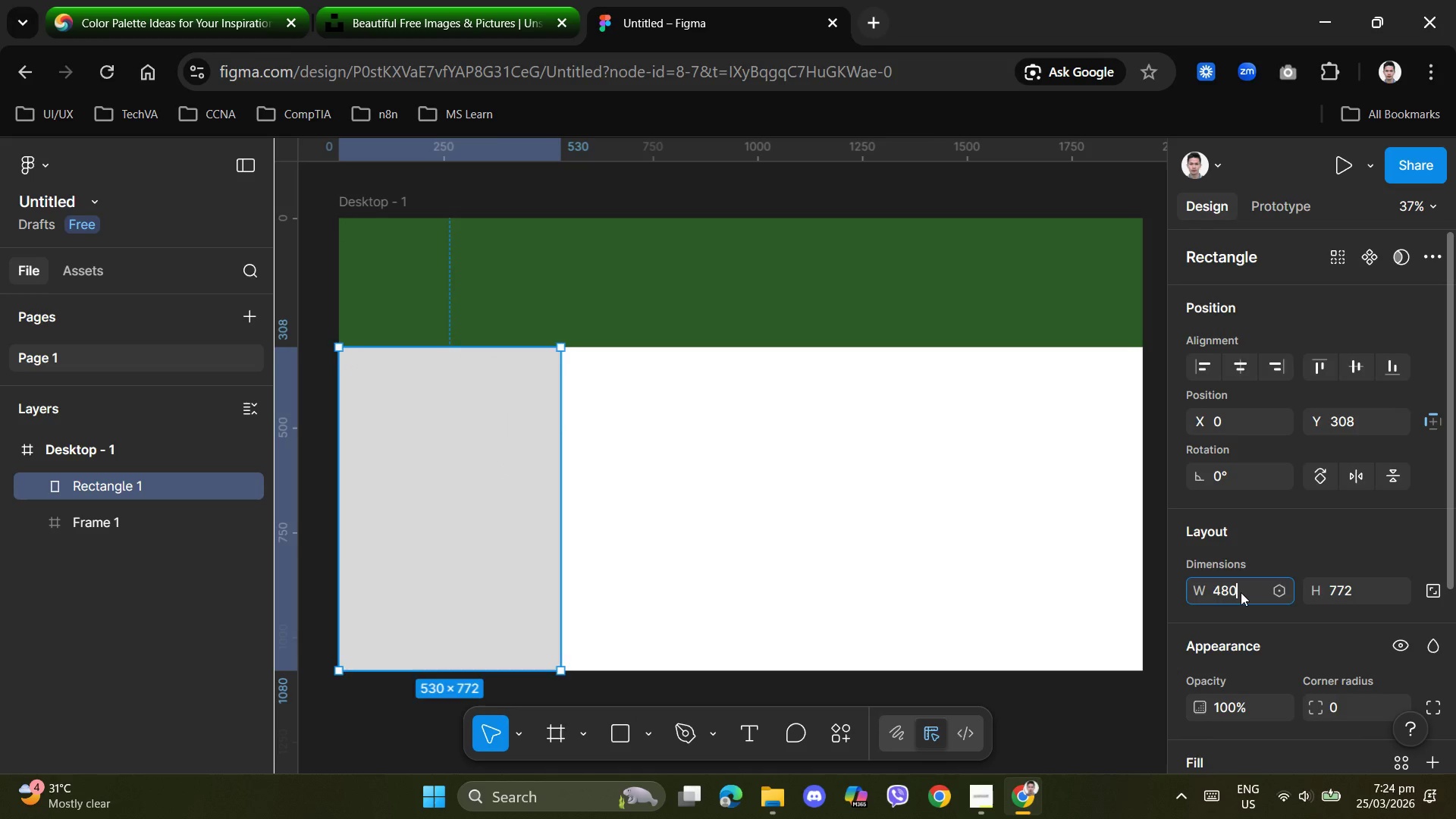 
key(NumpadEnter)
 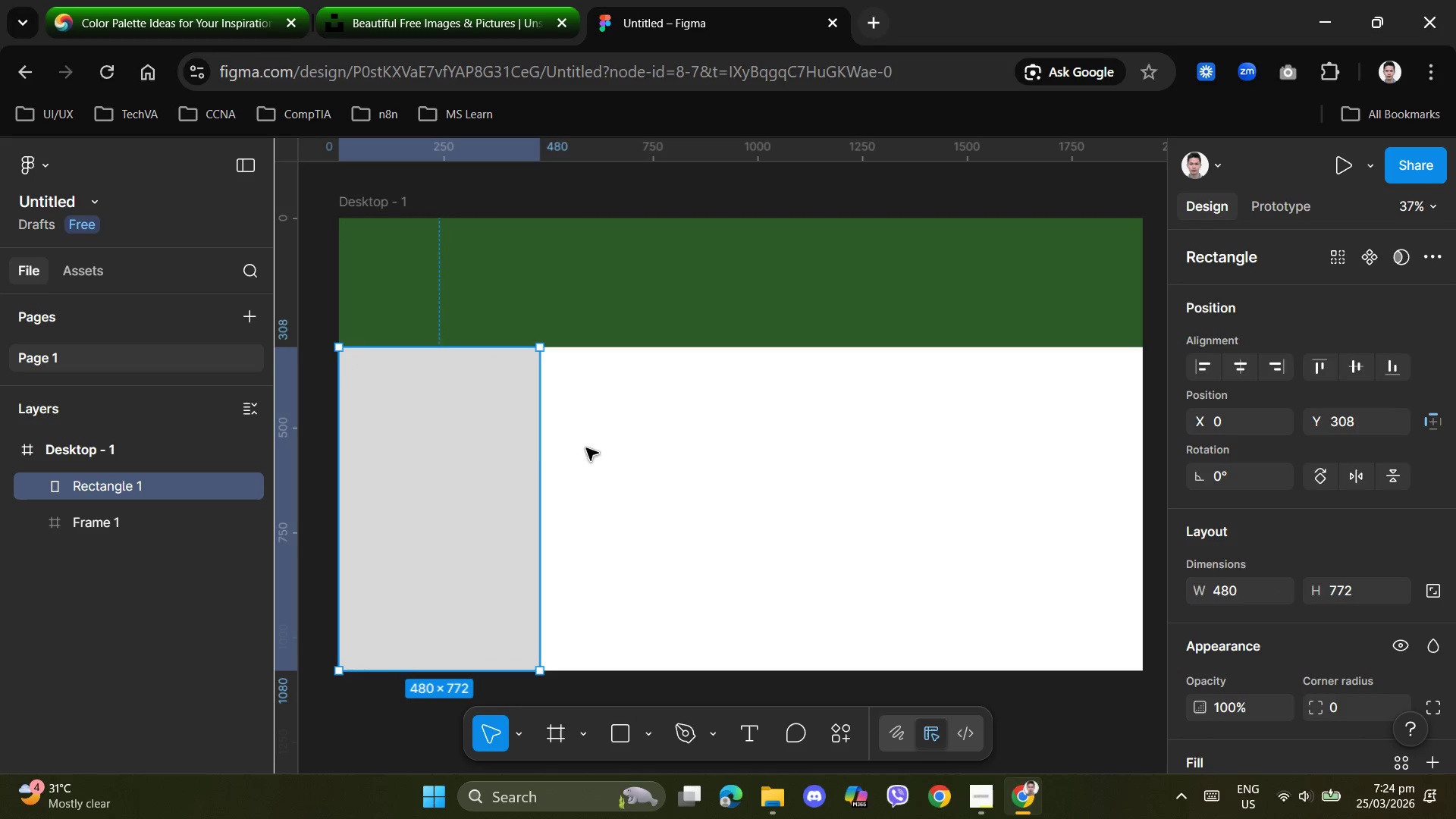 
left_click([472, 466])
 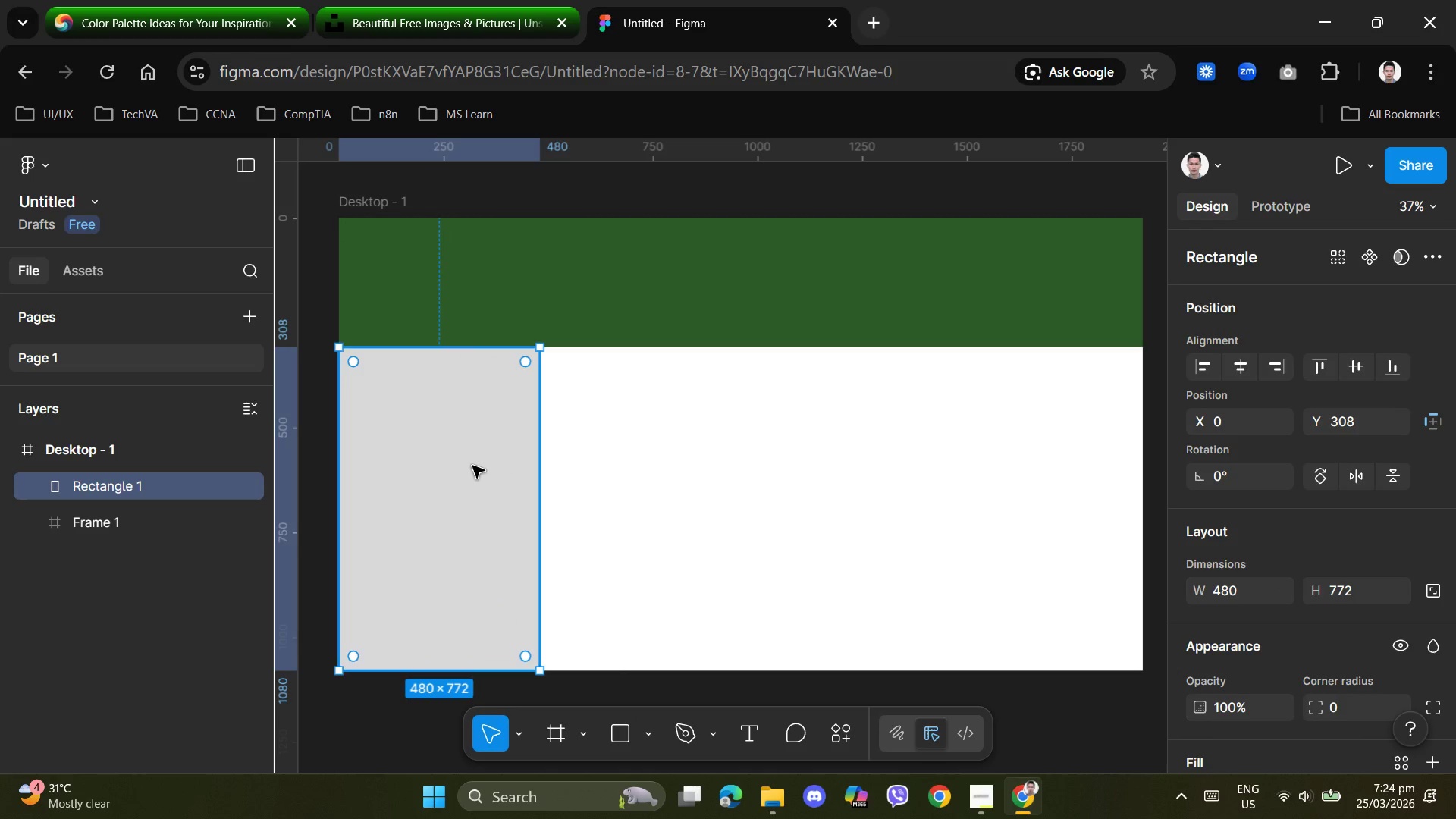 
key(Control+D)
 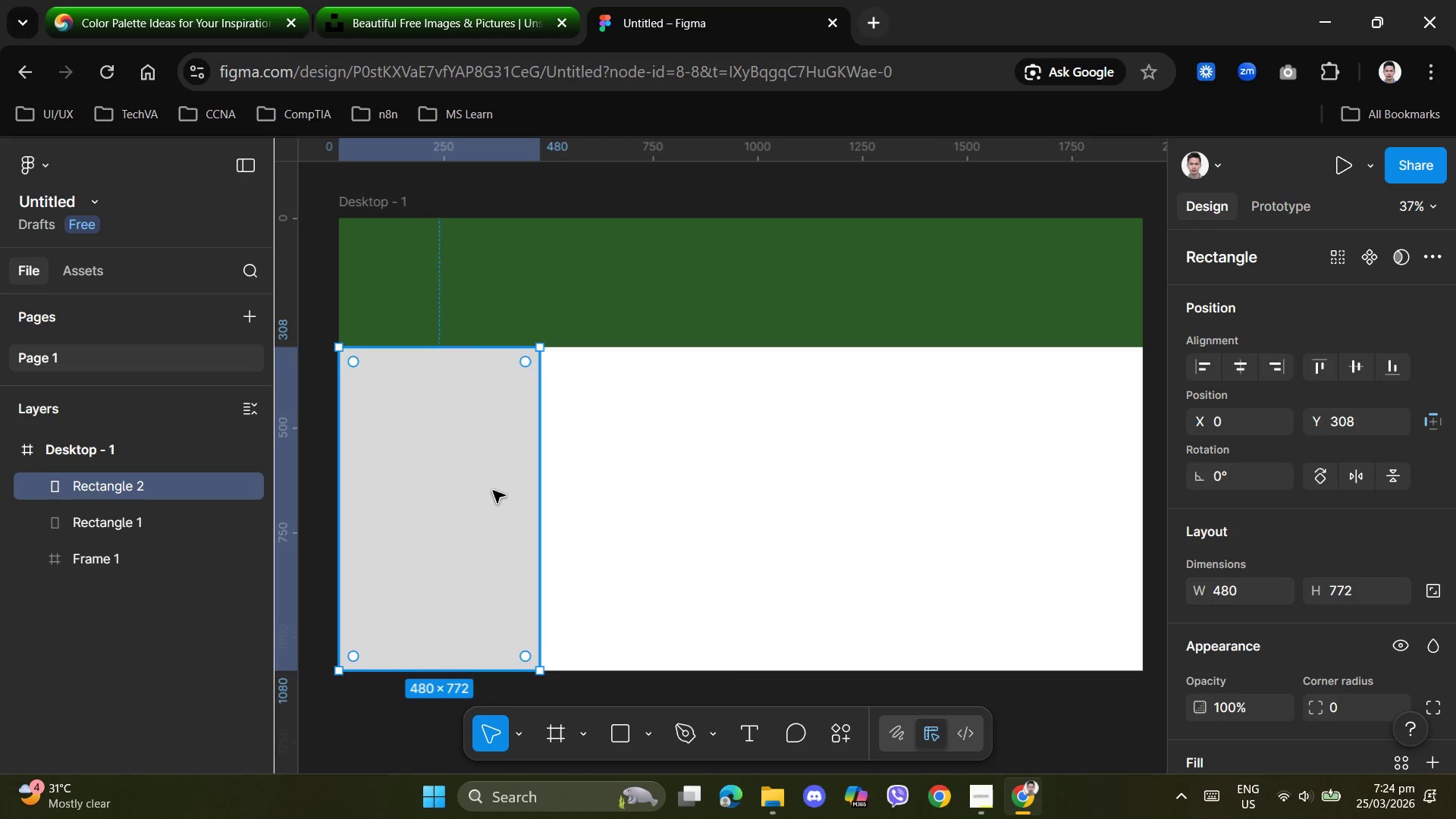 
left_click_drag(start_coordinate=[494, 491], to_coordinate=[711, 489])
 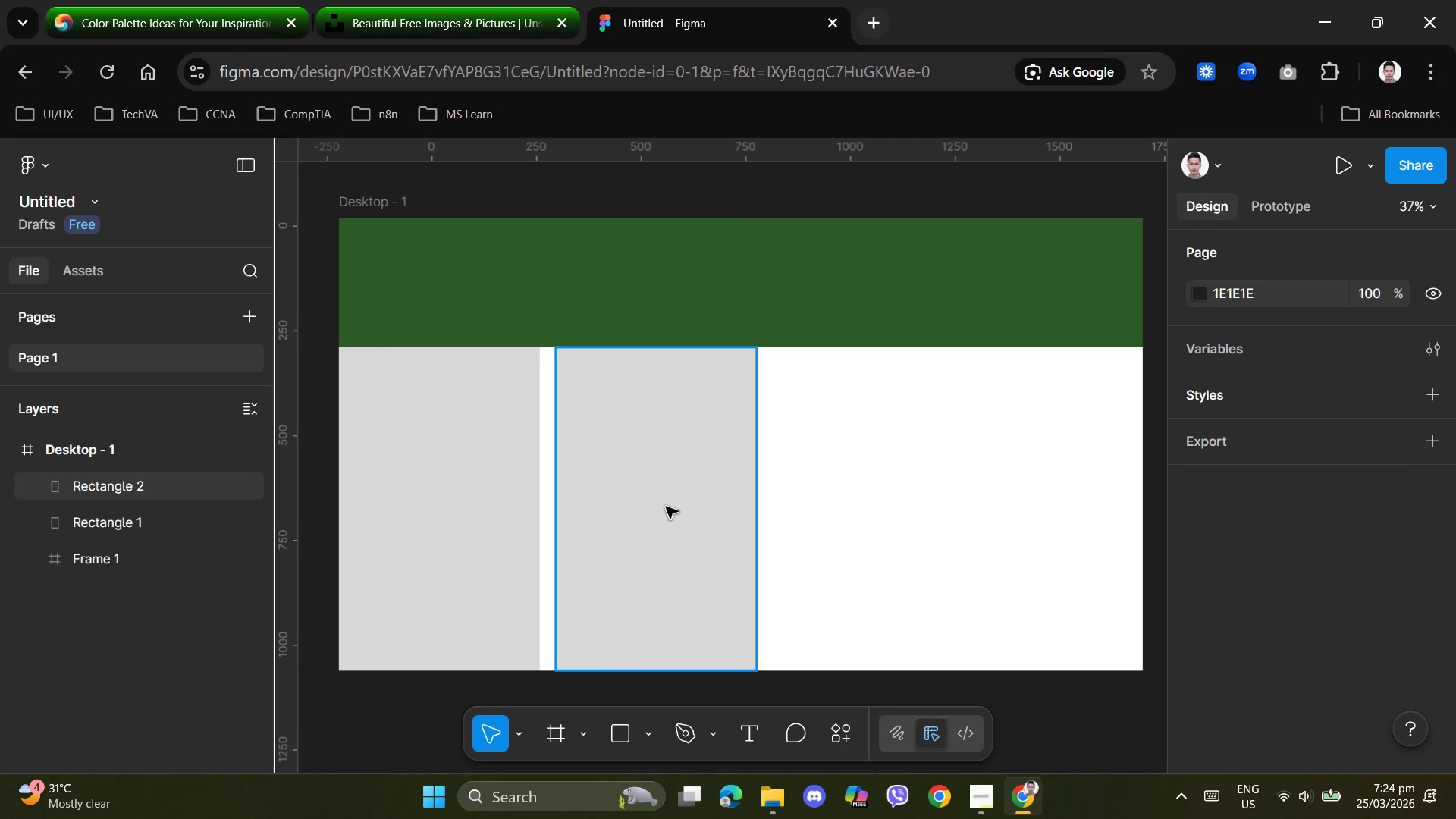 
double_click([661, 504])
 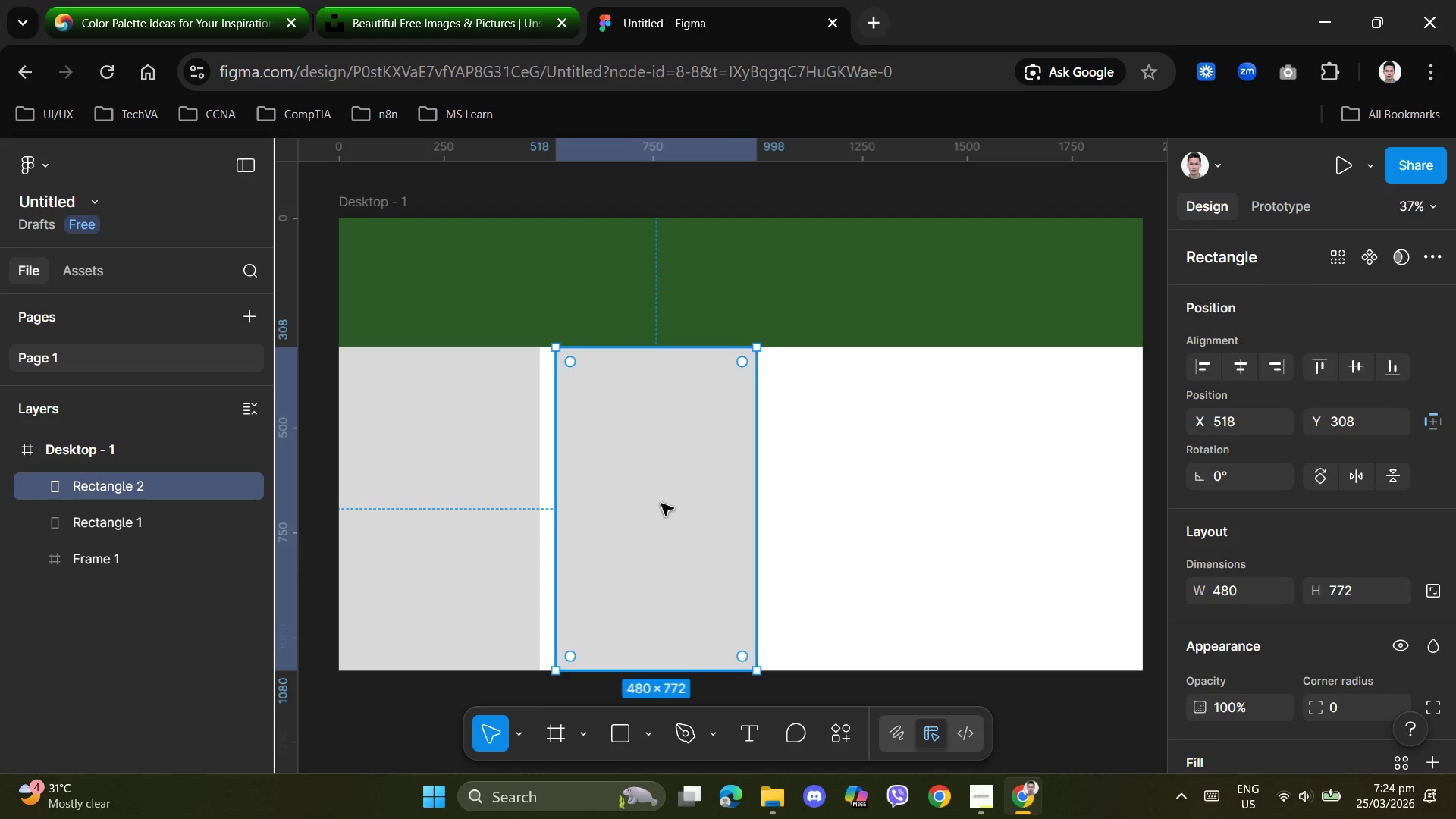 
key(Control+D)
 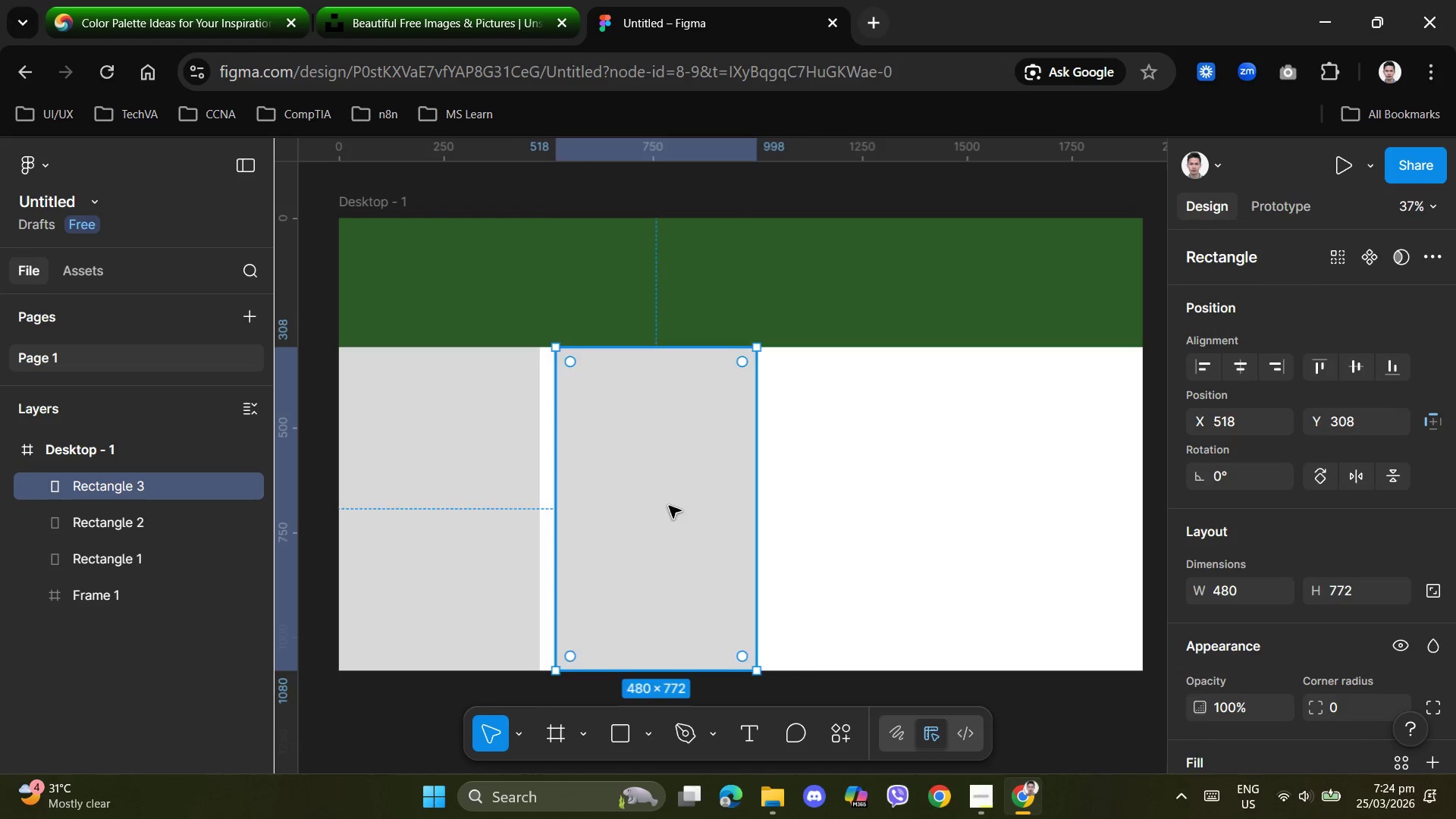 
left_click_drag(start_coordinate=[669, 506], to_coordinate=[898, 508])
 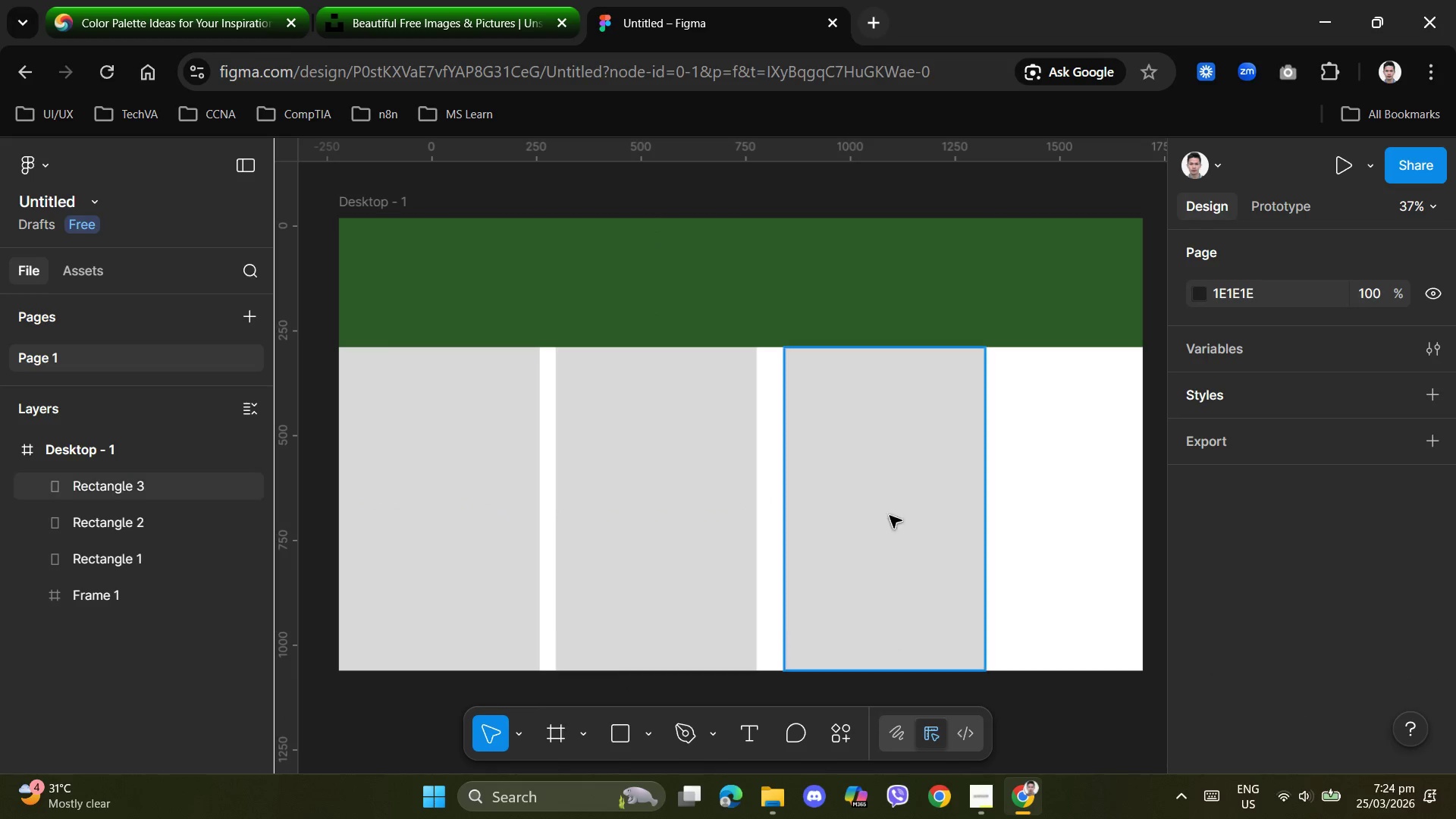 
double_click([886, 514])
 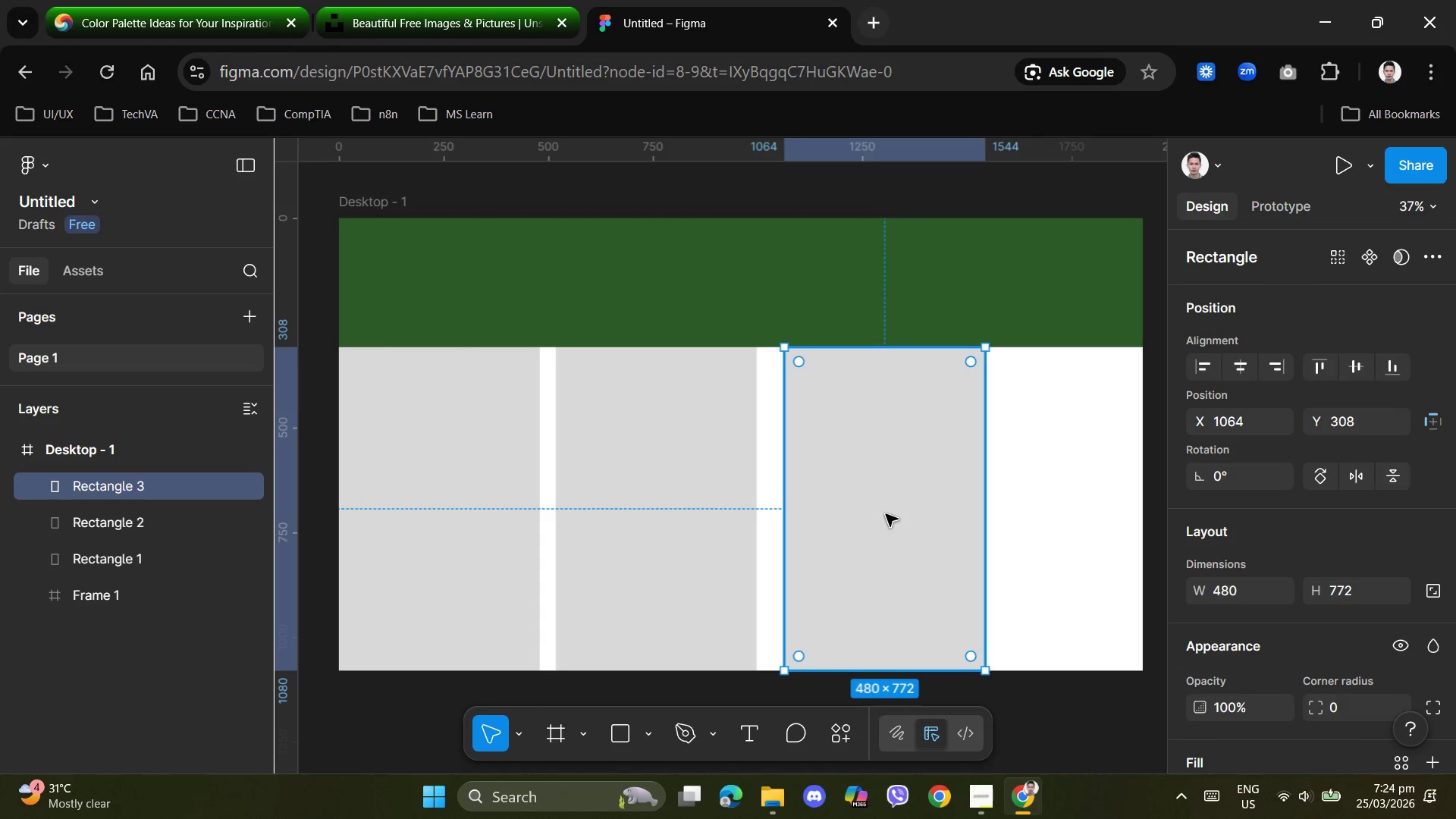 
key(Control+D)
 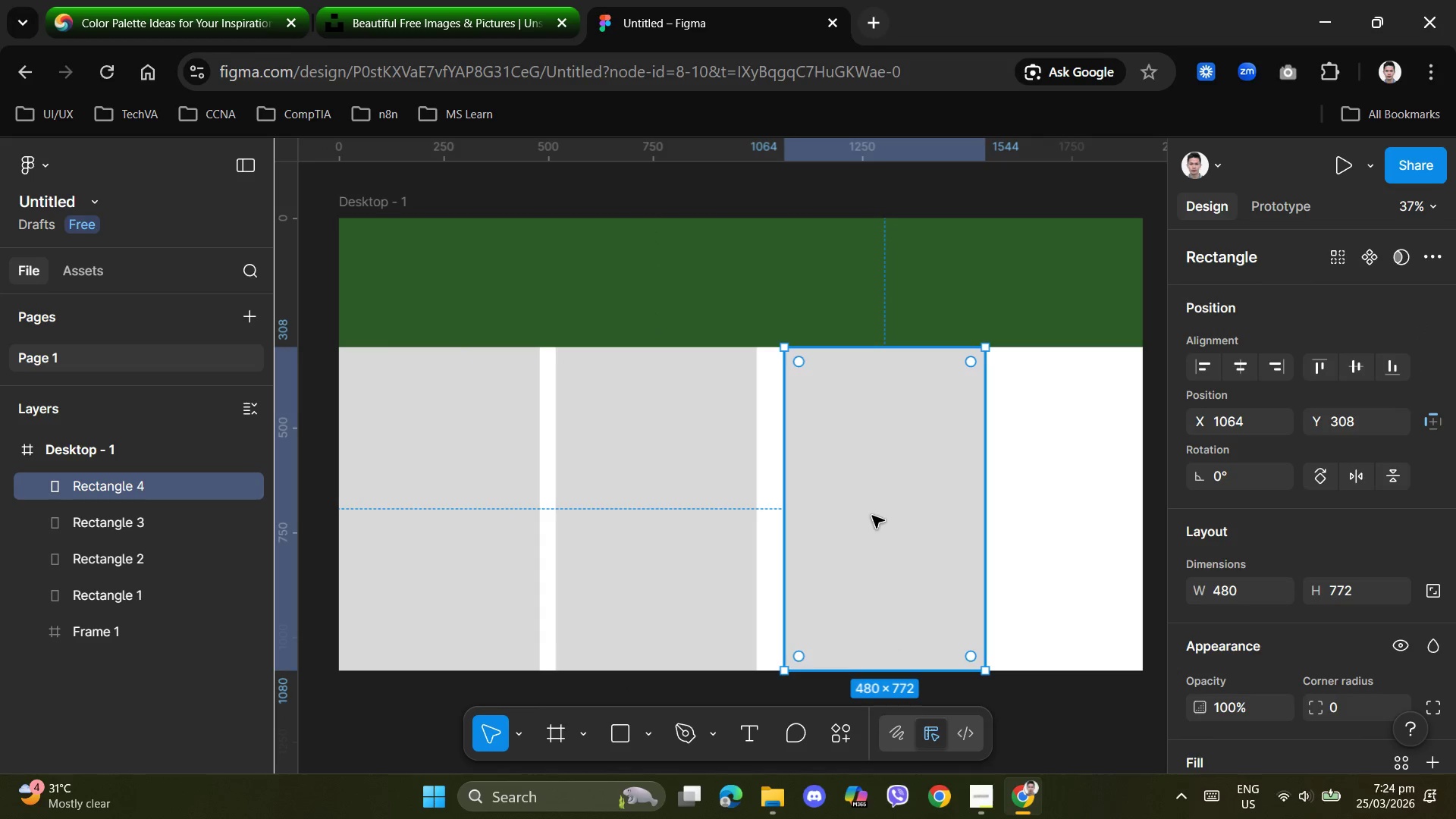 
left_click_drag(start_coordinate=[872, 516], to_coordinate=[1087, 521])
 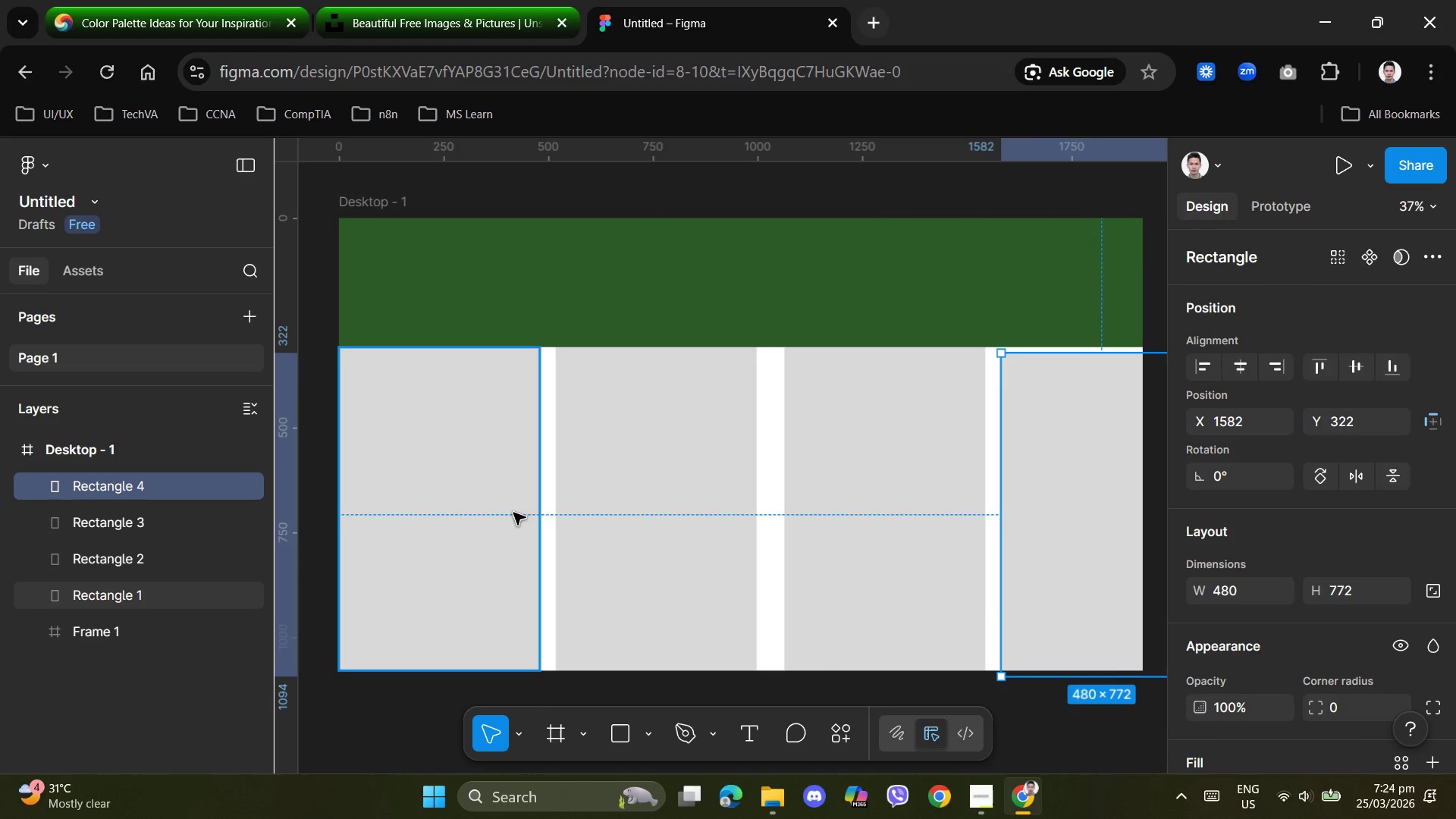 
left_click([635, 500])
 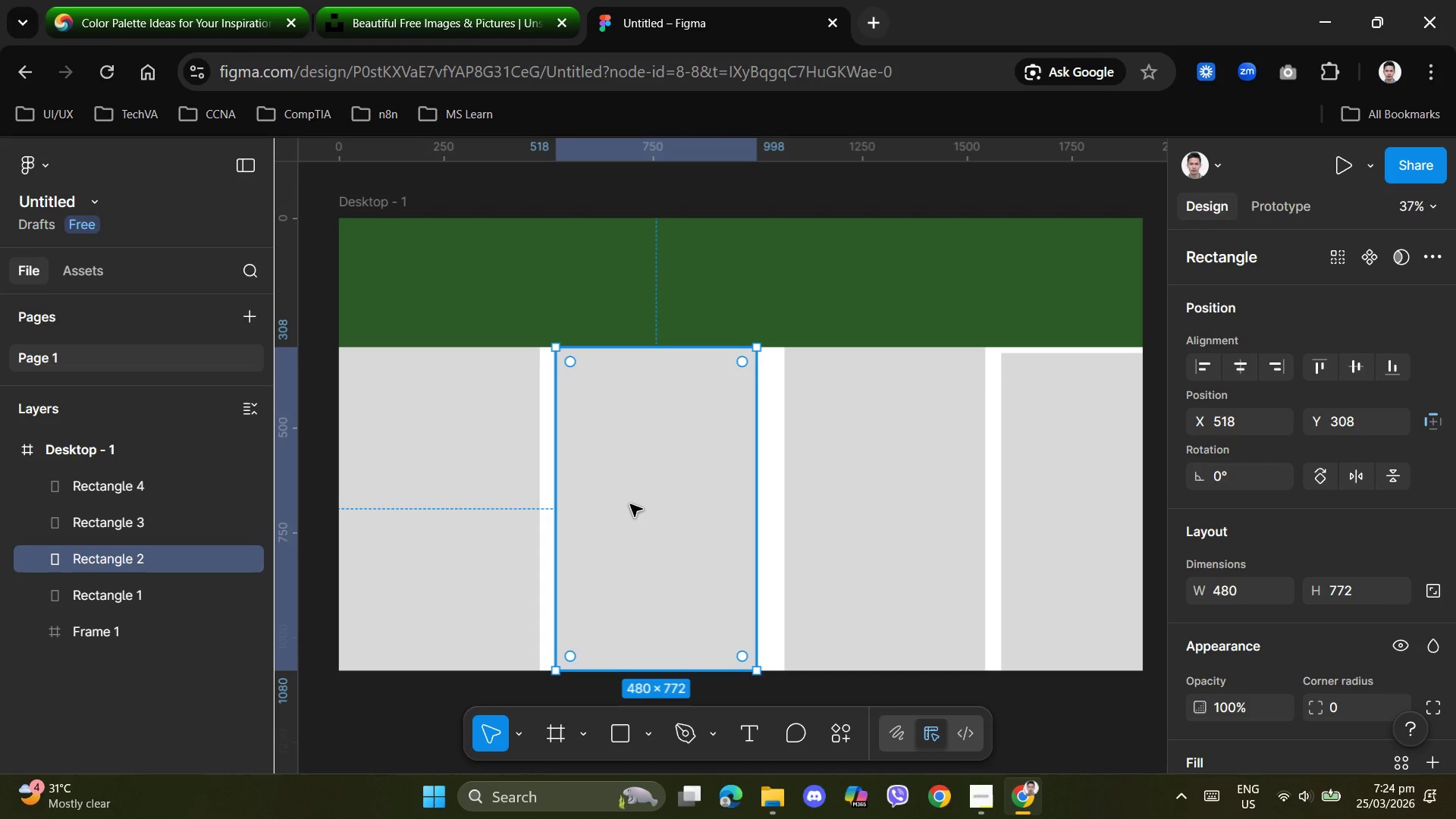 
left_click([632, 504])
 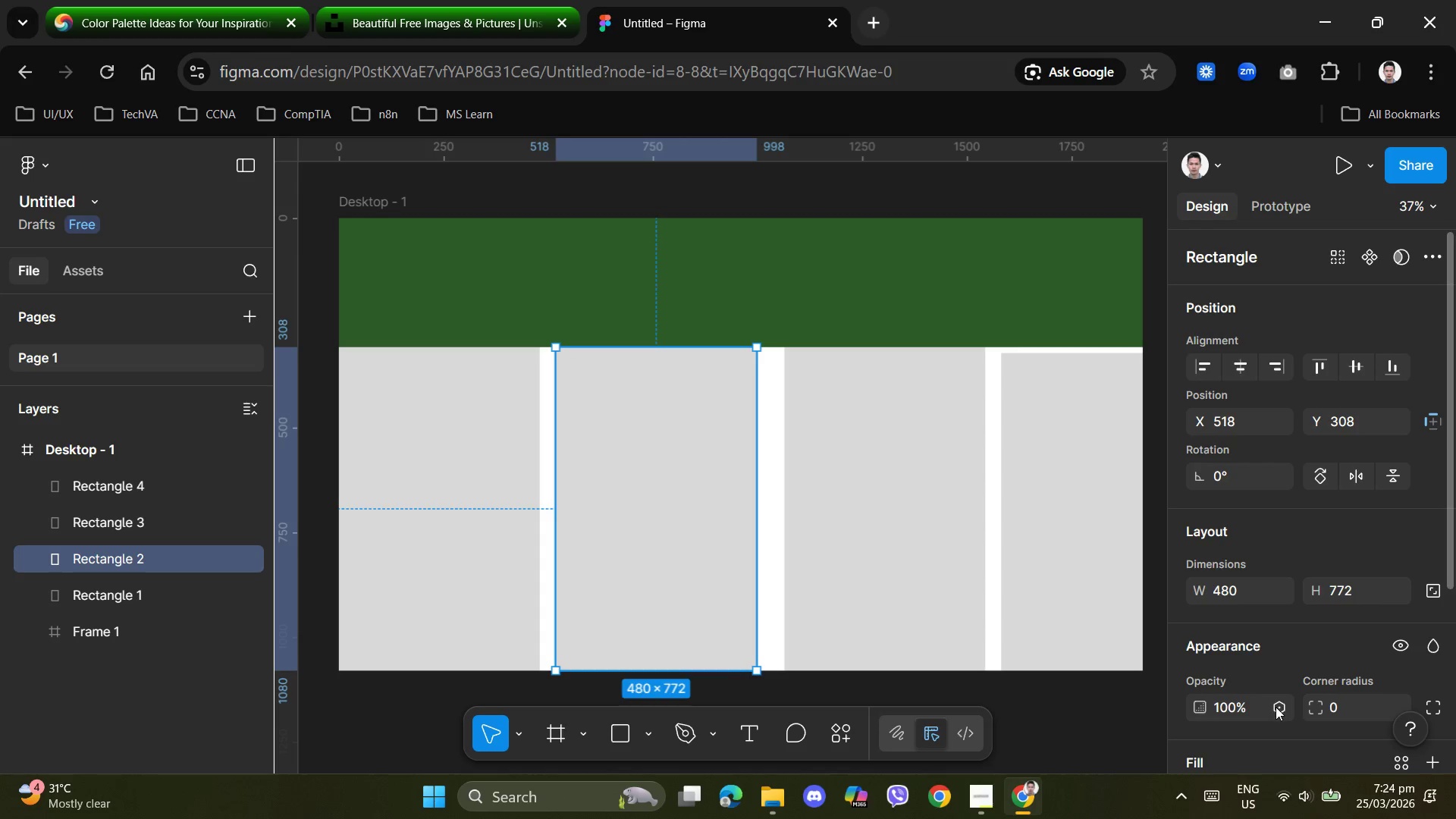 
scroll: coordinate [1273, 707], scroll_direction: down, amount: 2.0
 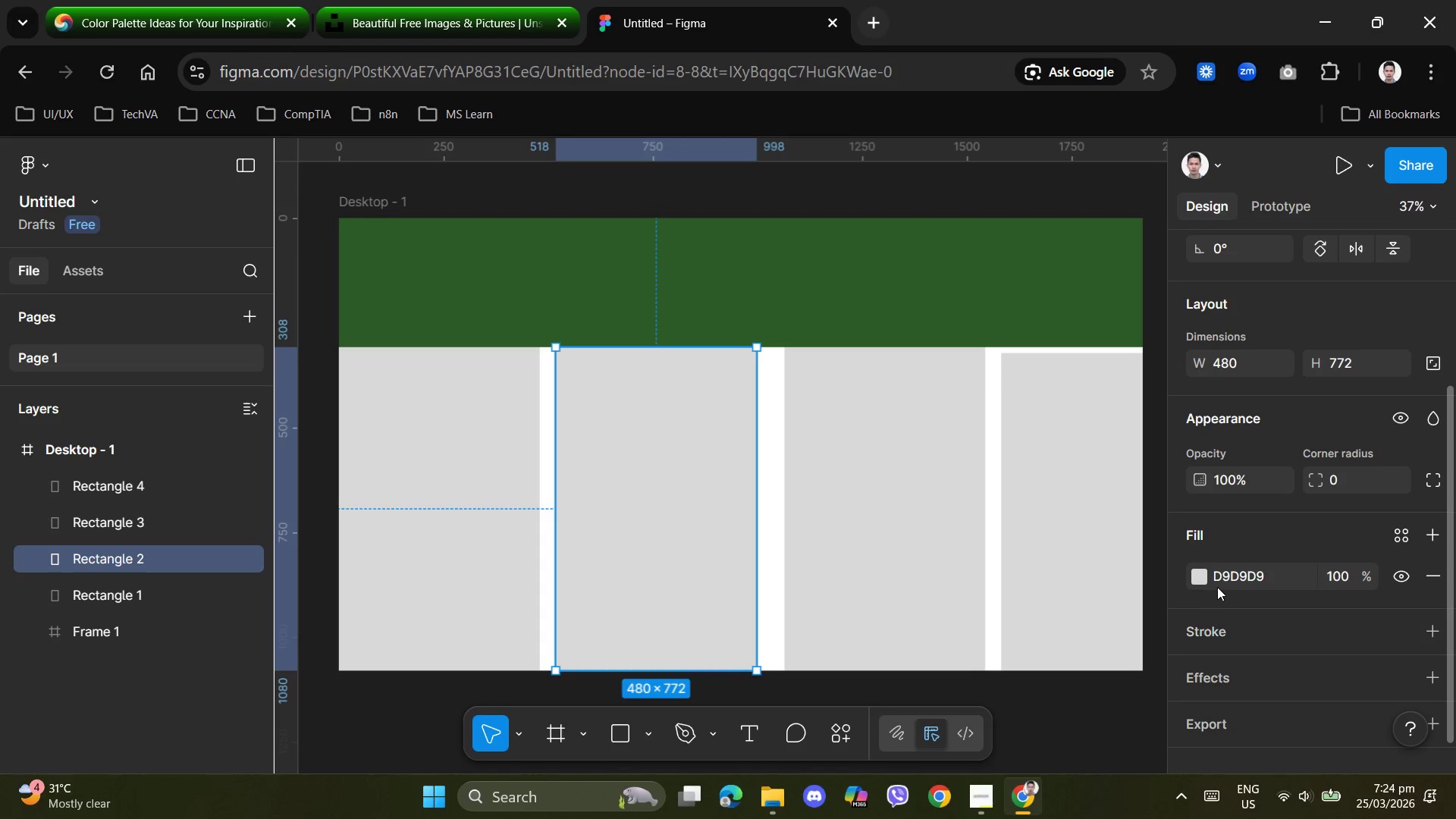 
left_click([1219, 582])
 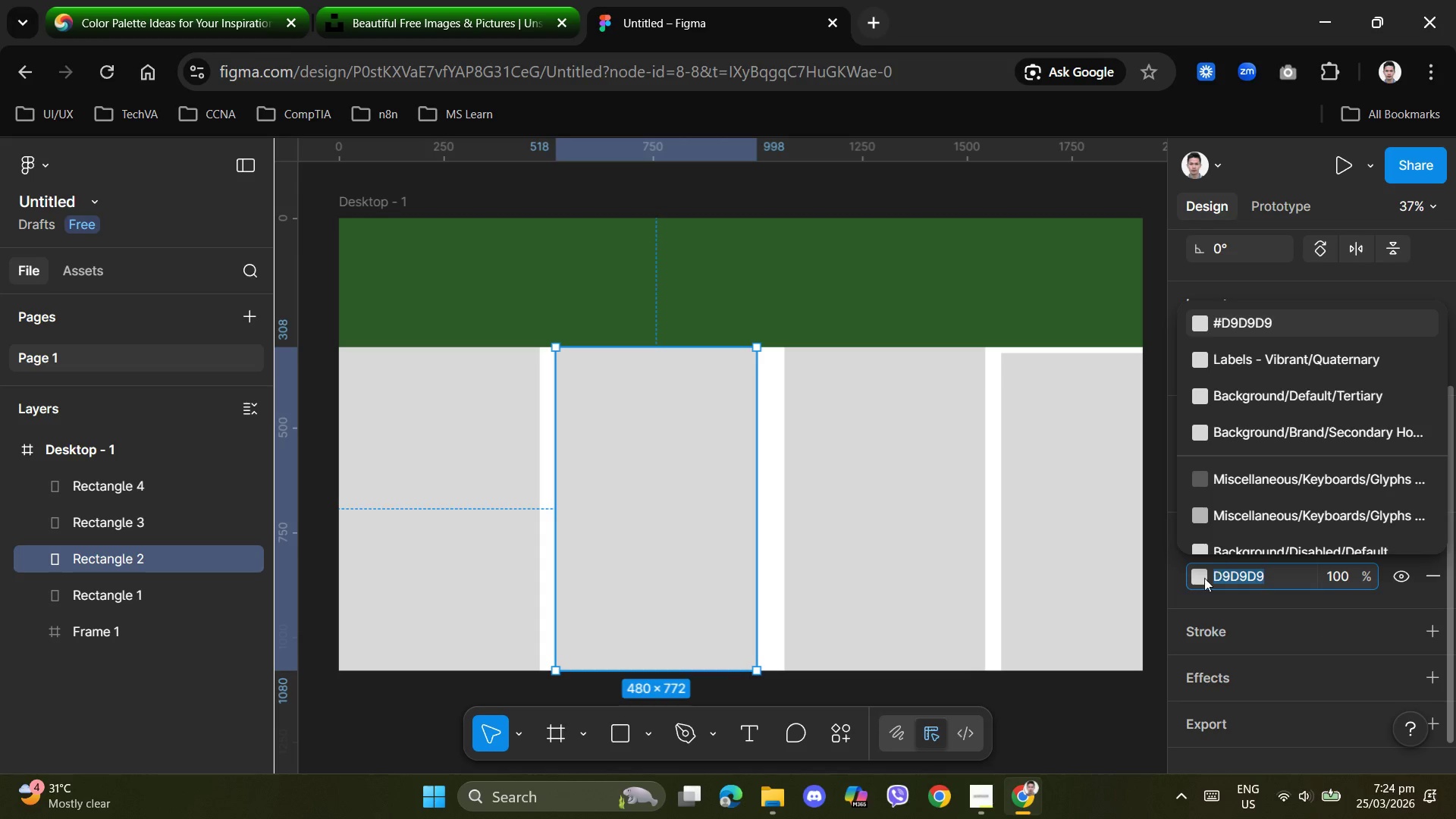 
left_click([1200, 579])
 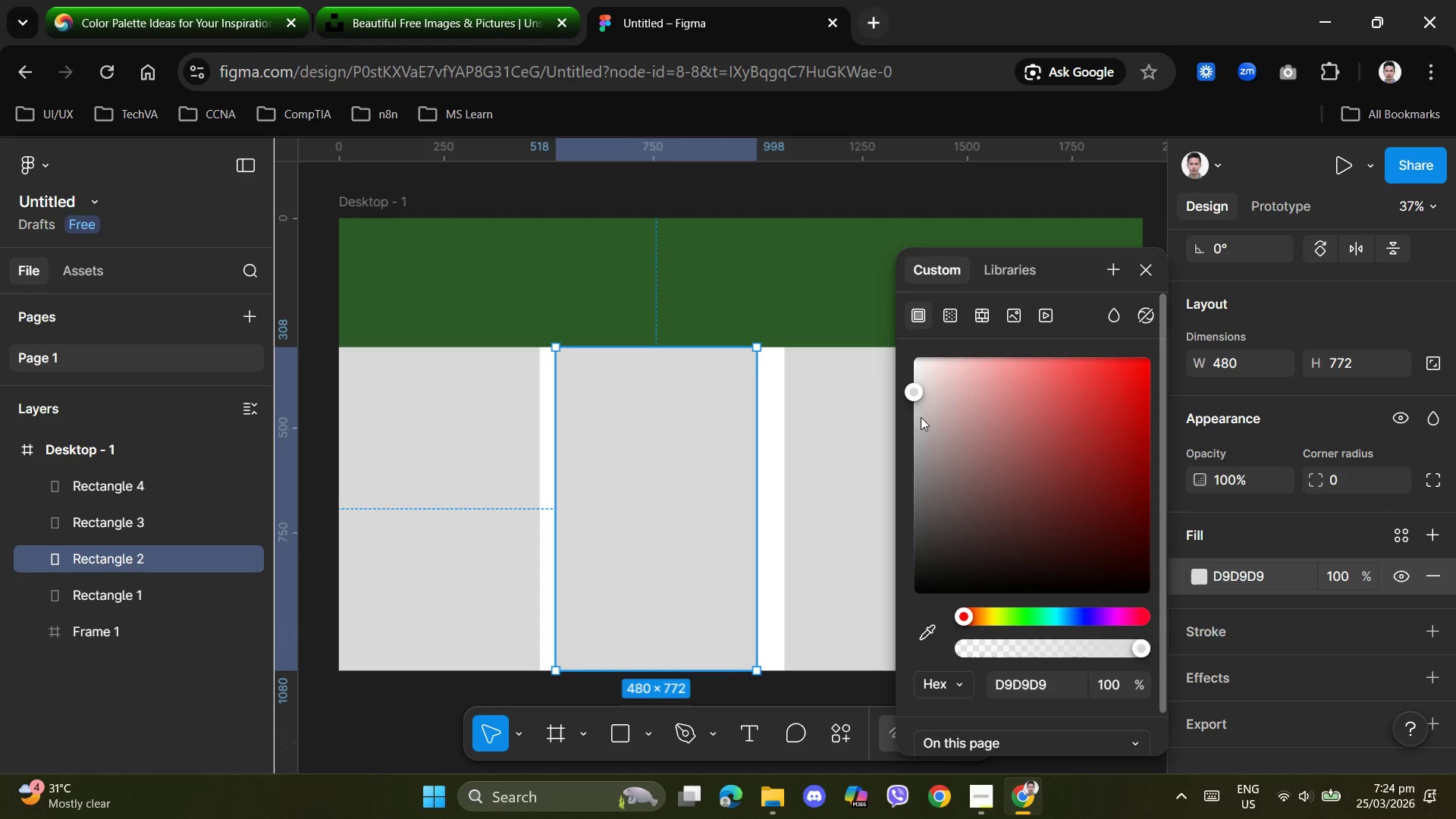 
left_click_drag(start_coordinate=[916, 392], to_coordinate=[966, 388])
 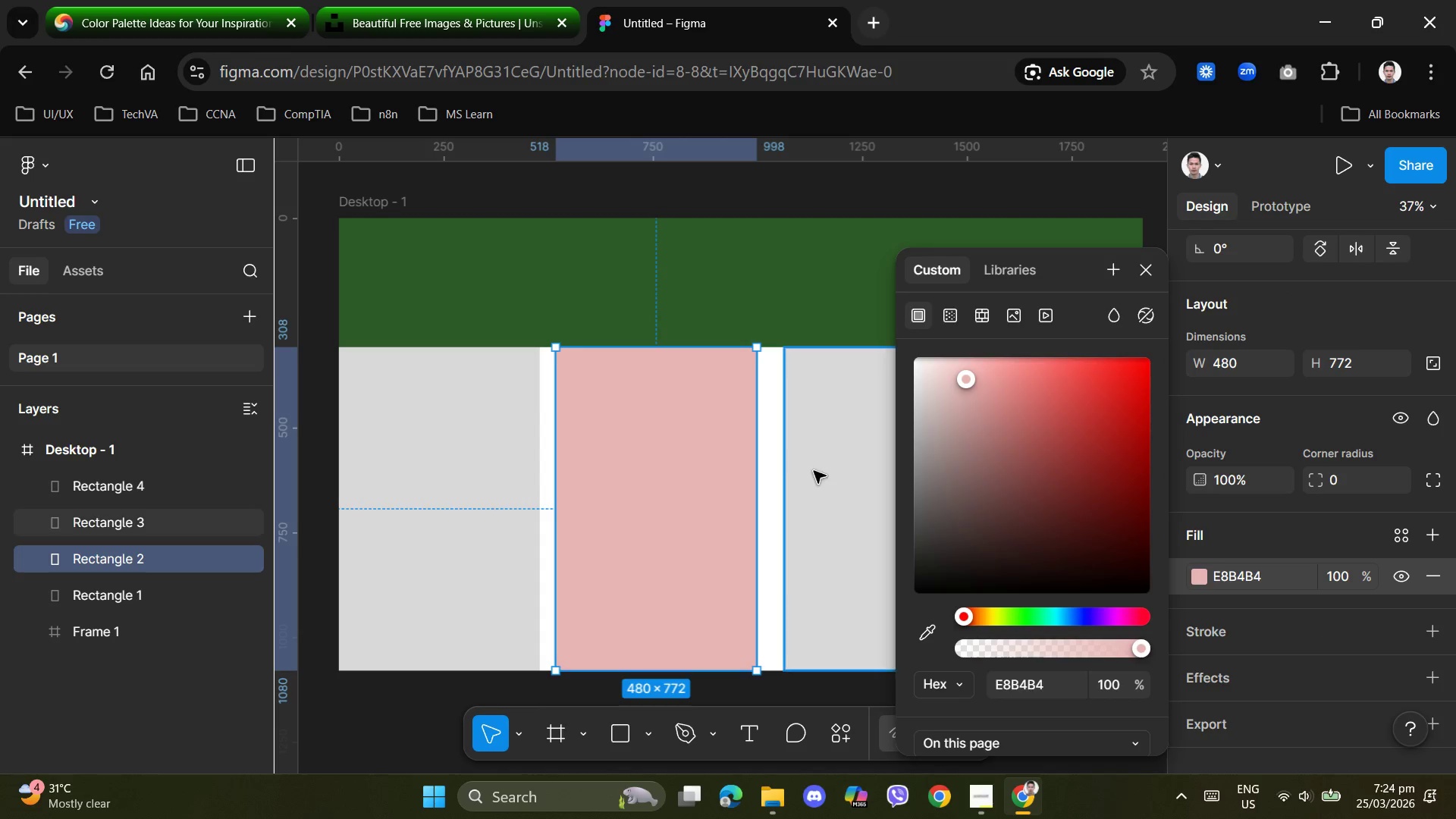 
left_click([771, 468])
 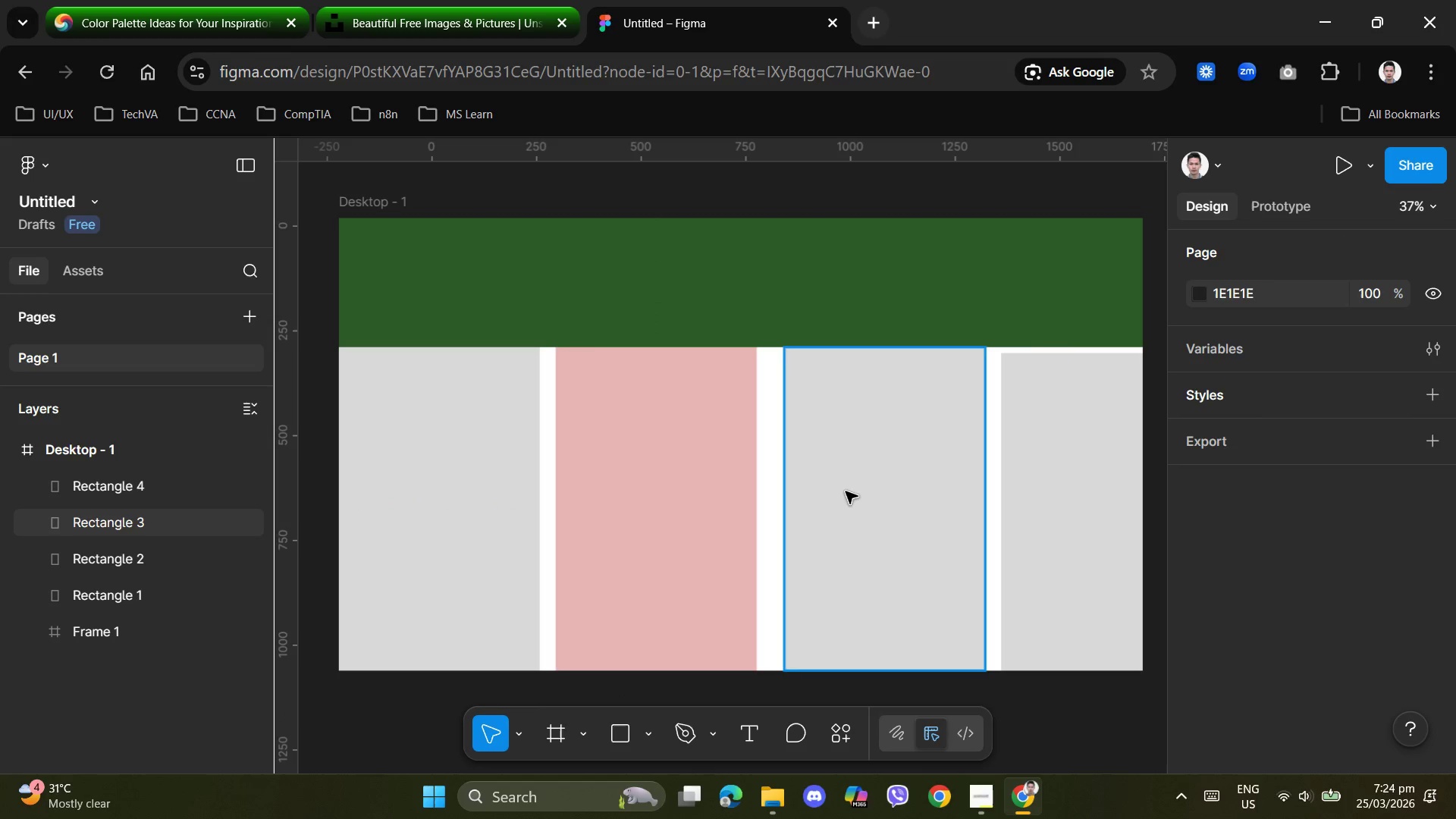 
left_click([846, 491])
 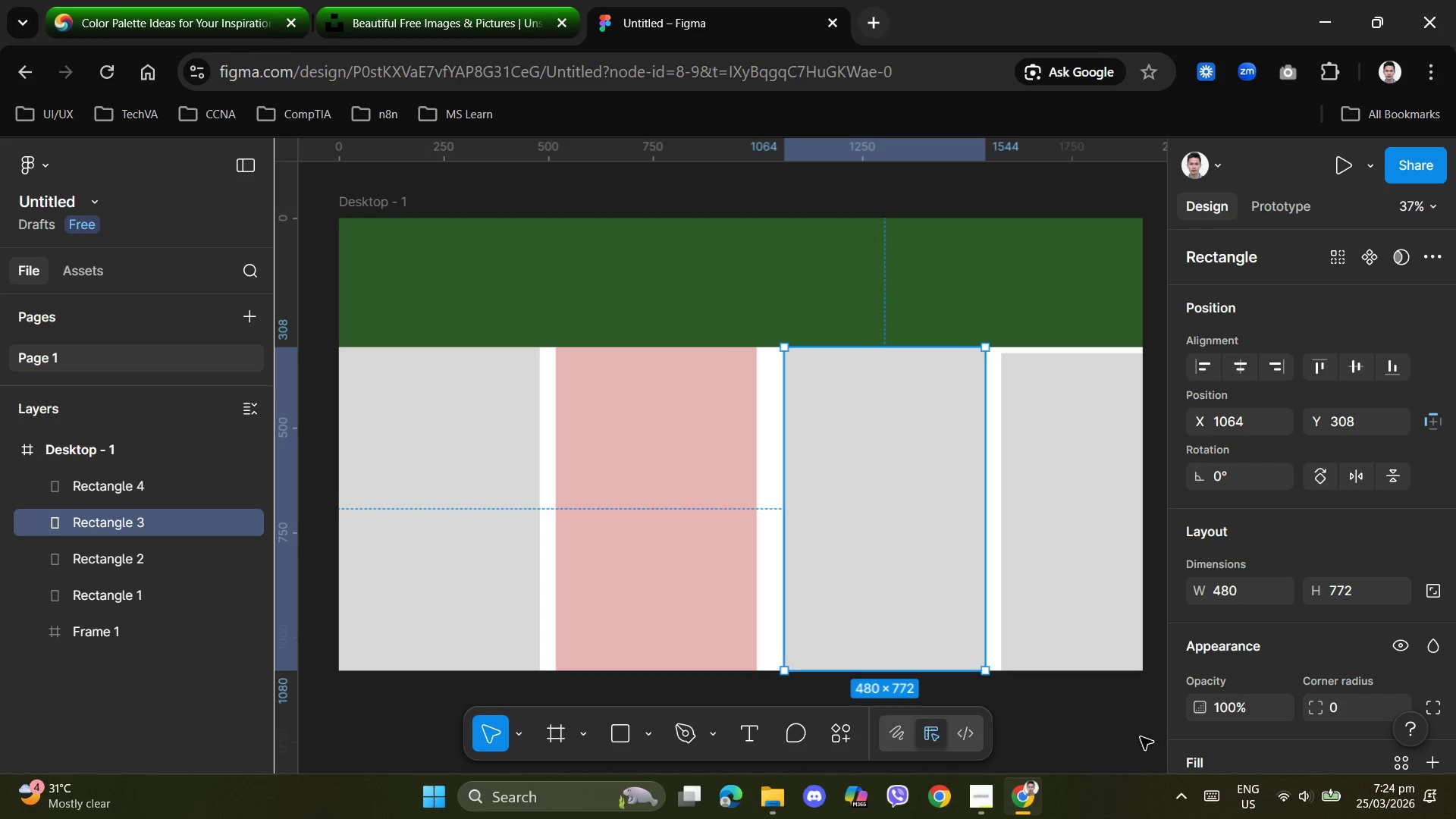 
left_click([1029, 519])
 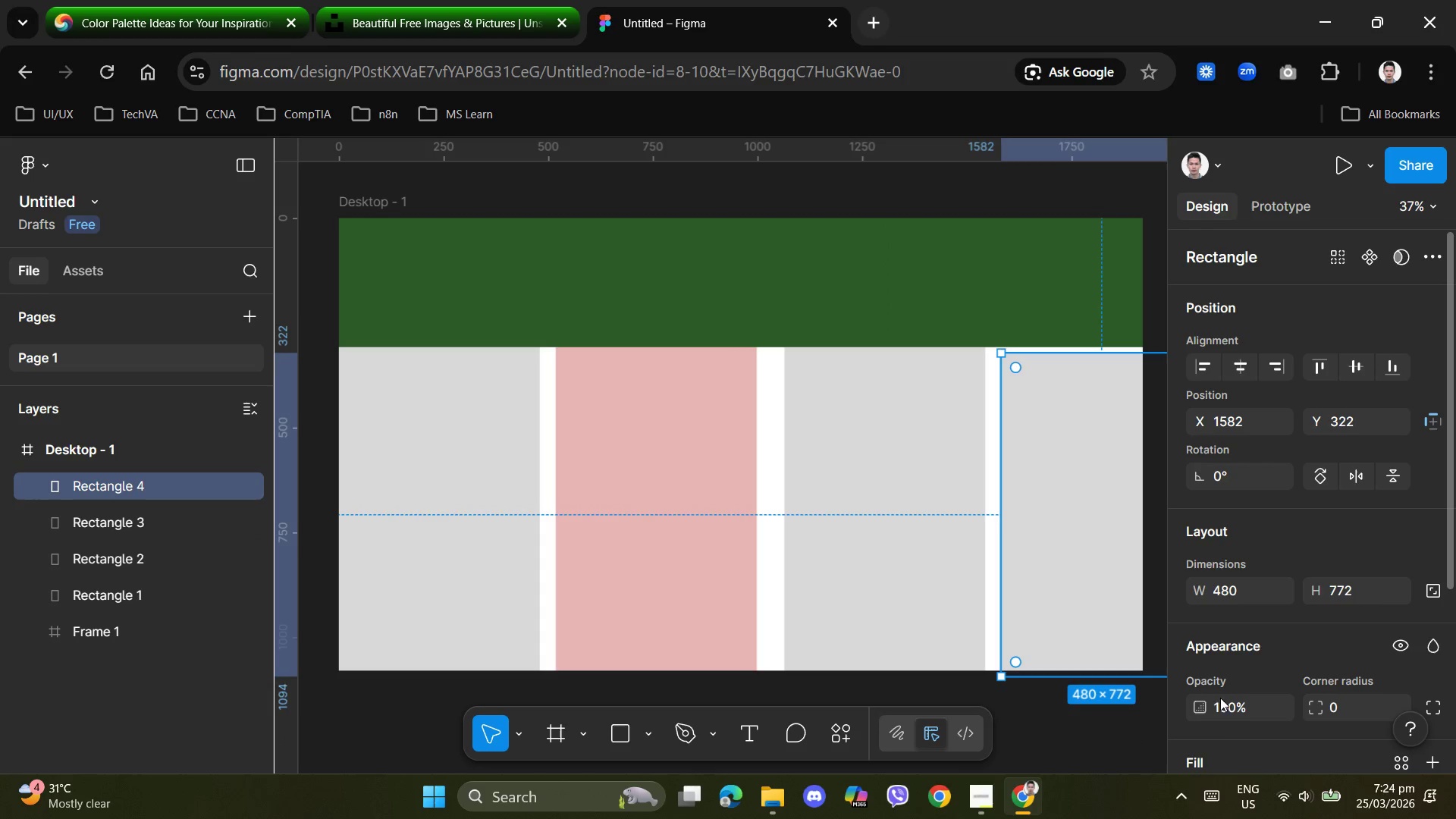 
scroll: coordinate [1235, 735], scroll_direction: down, amount: 2.0
 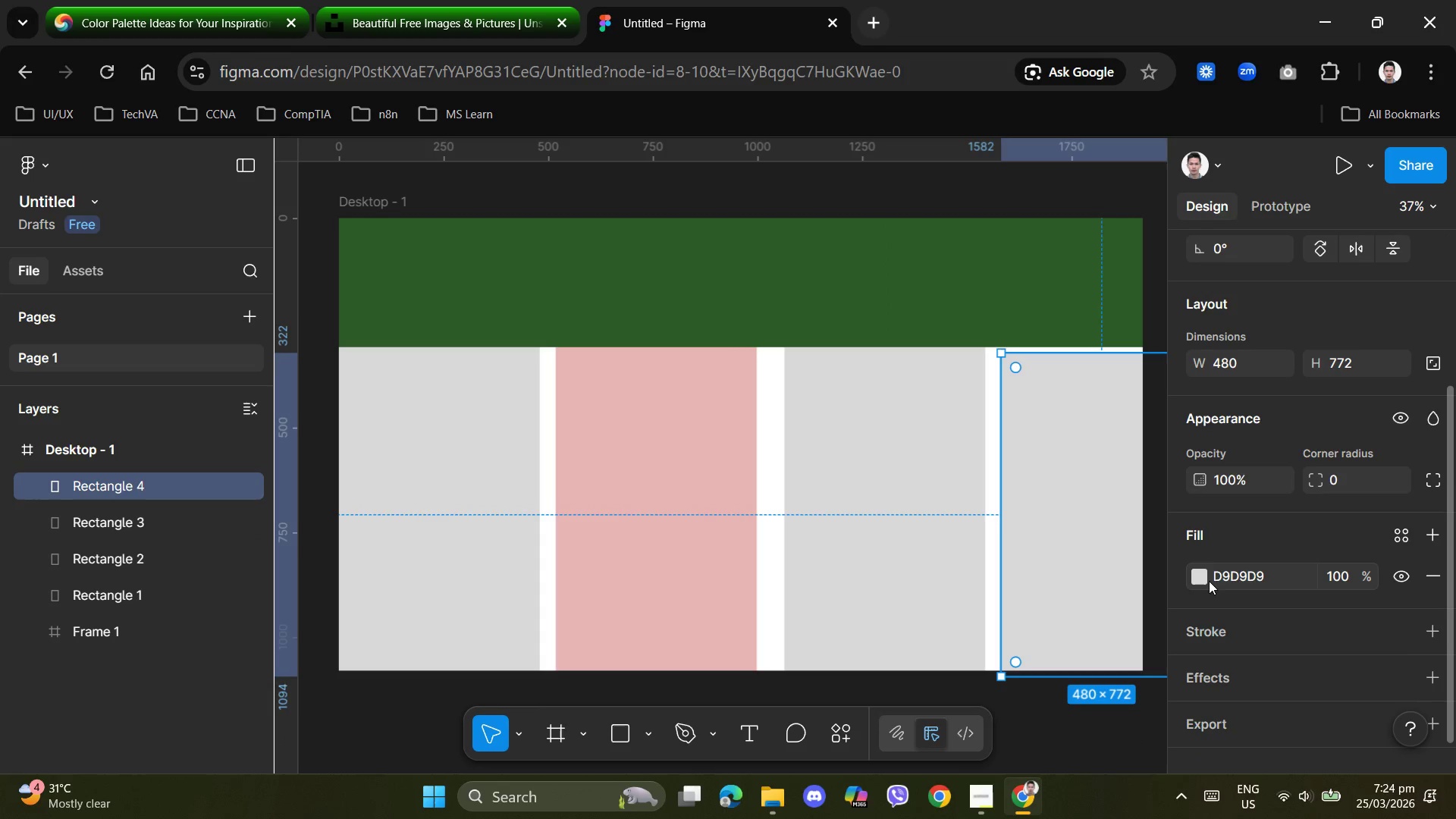 
left_click([1201, 579])
 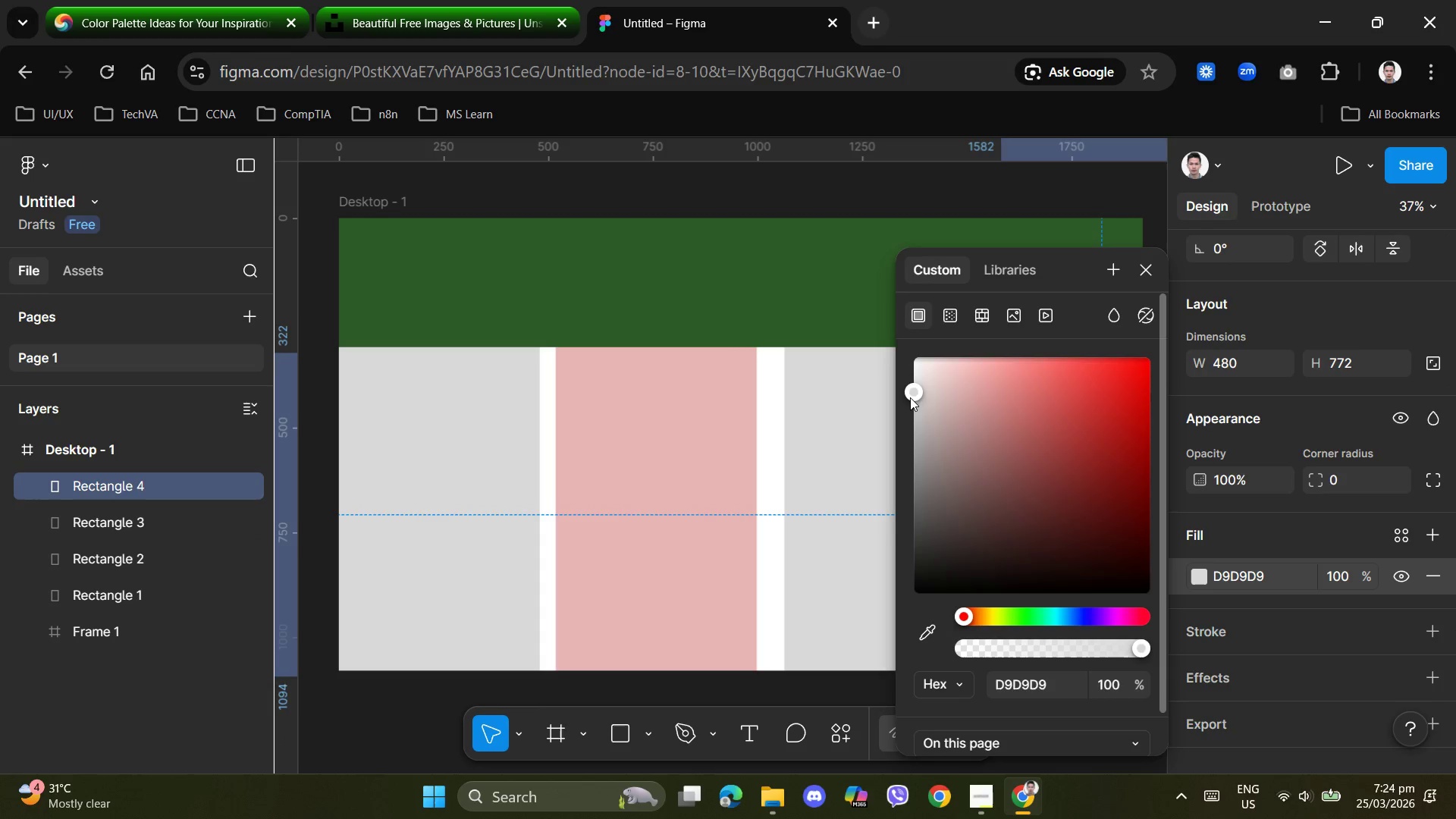 
left_click_drag(start_coordinate=[915, 396], to_coordinate=[976, 387])
 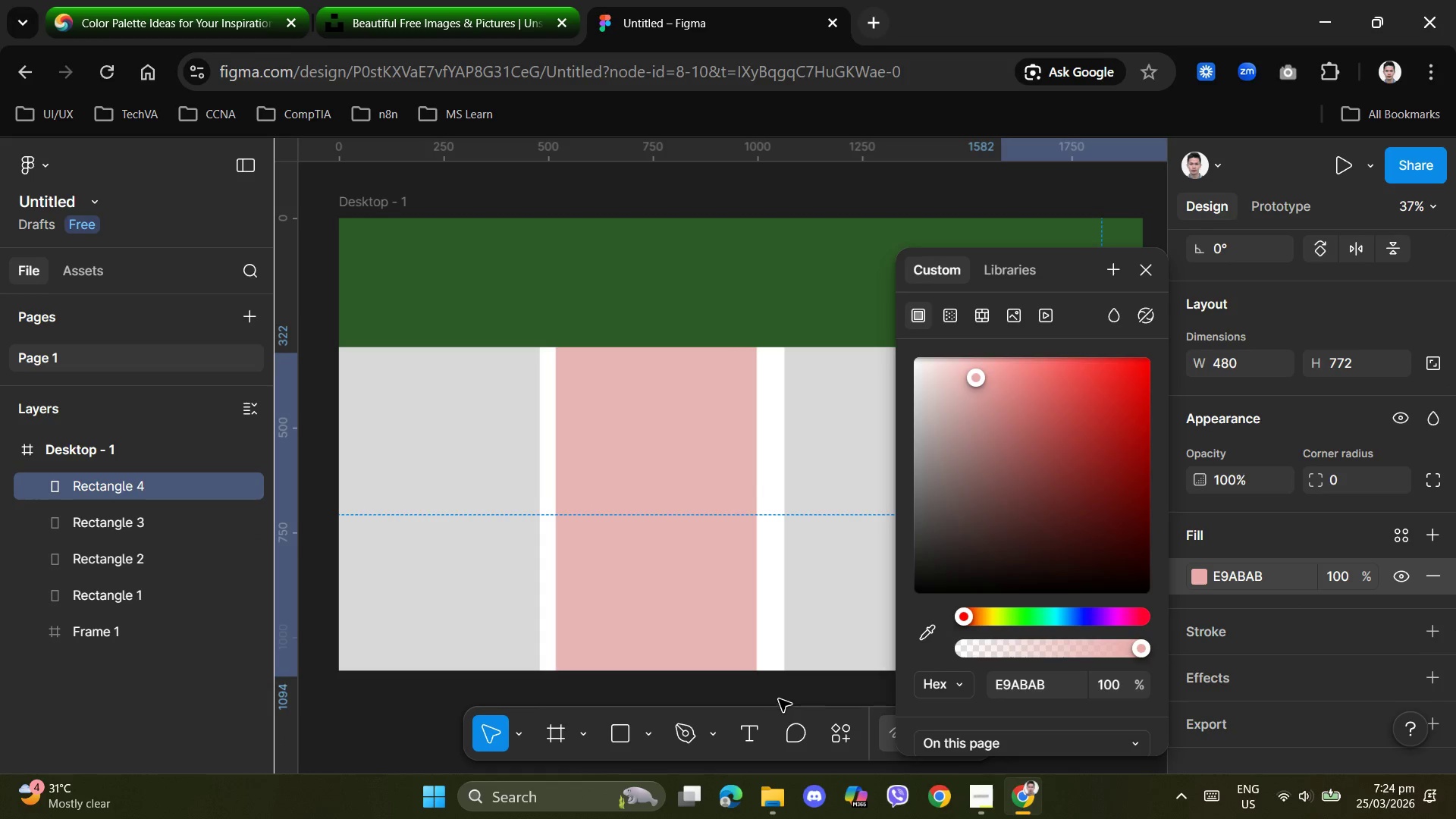 
left_click([780, 697])
 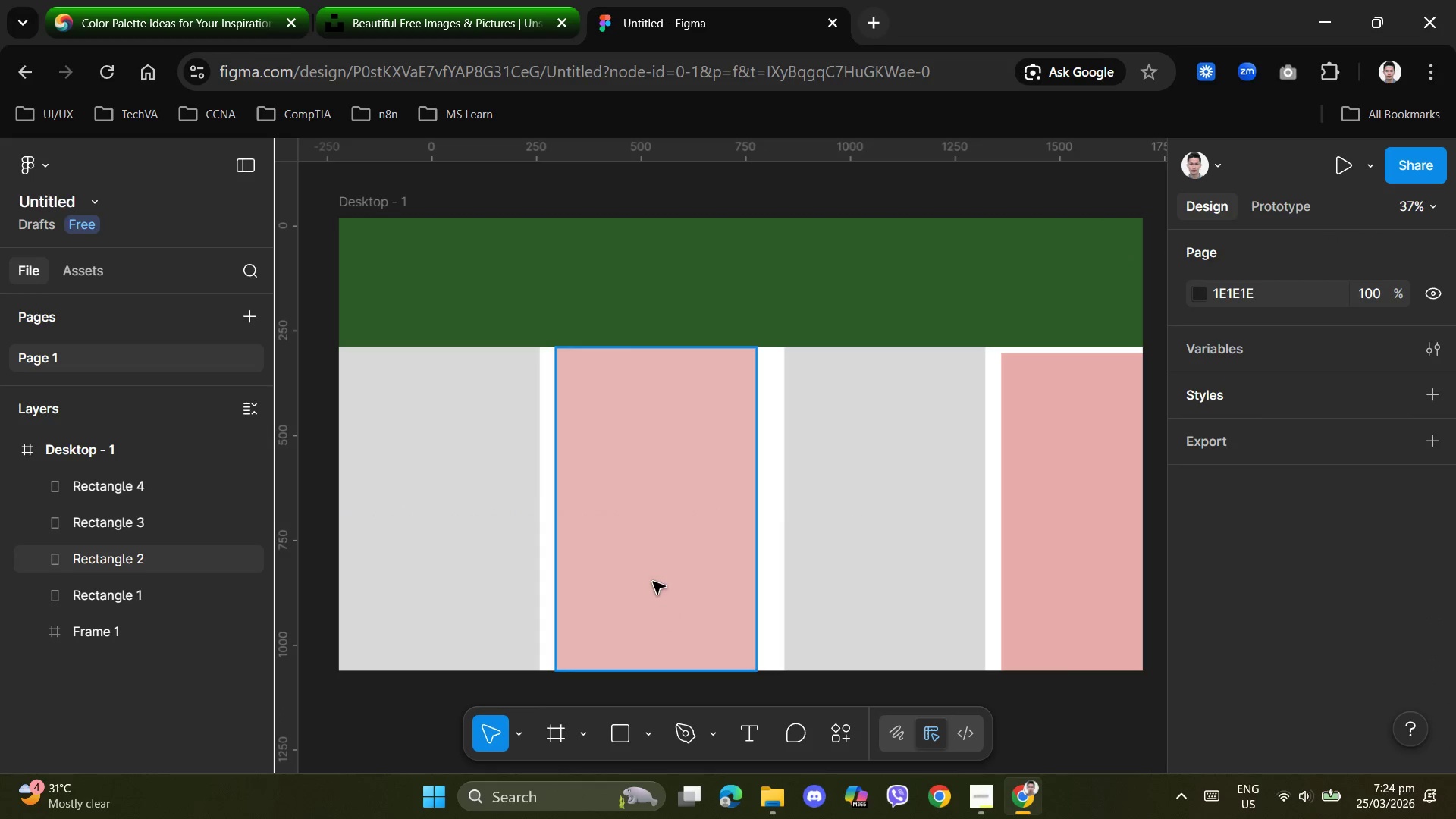 
left_click_drag(start_coordinate=[650, 576], to_coordinate=[632, 573])
 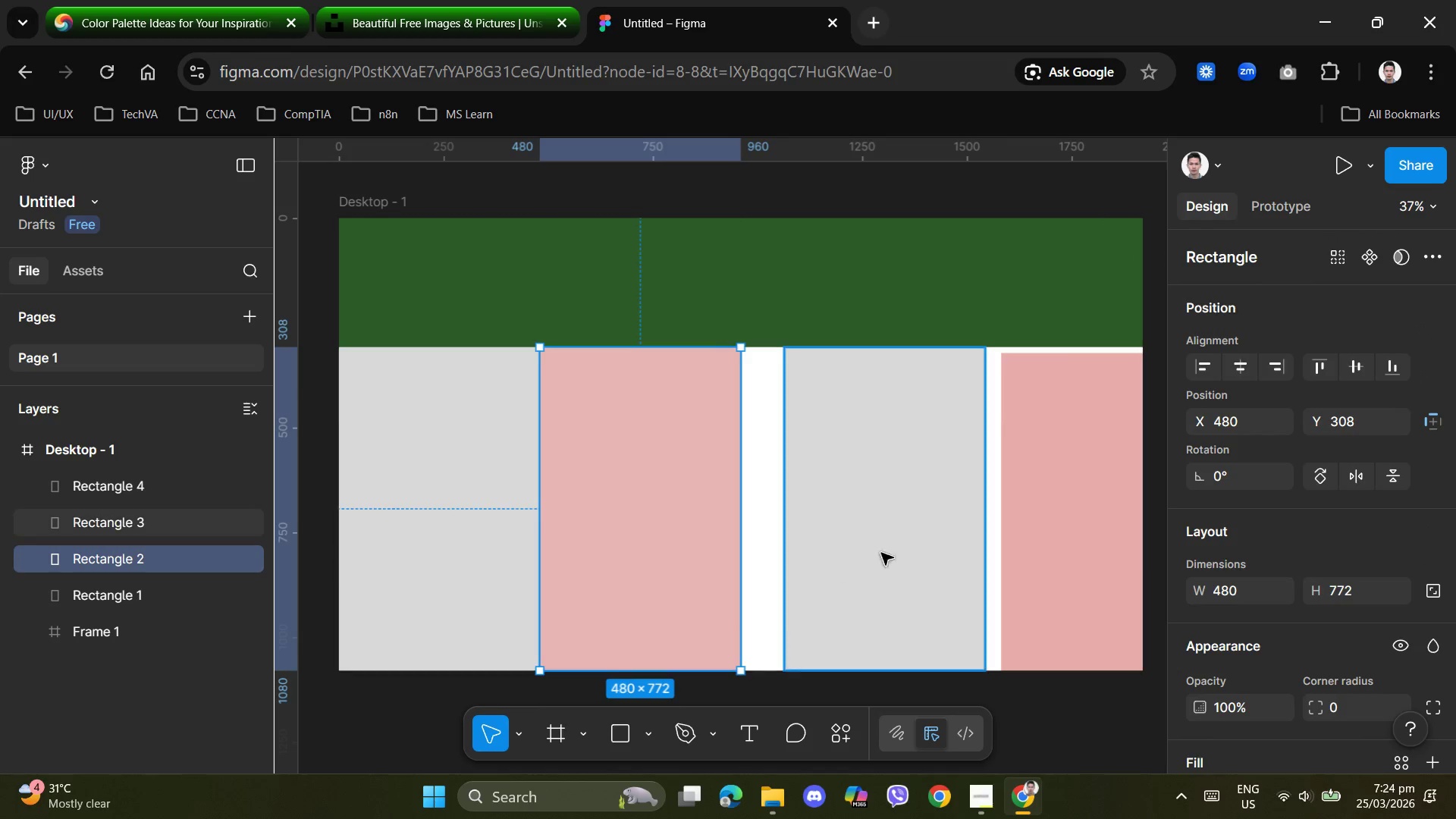 
left_click_drag(start_coordinate=[881, 553], to_coordinate=[839, 551])
 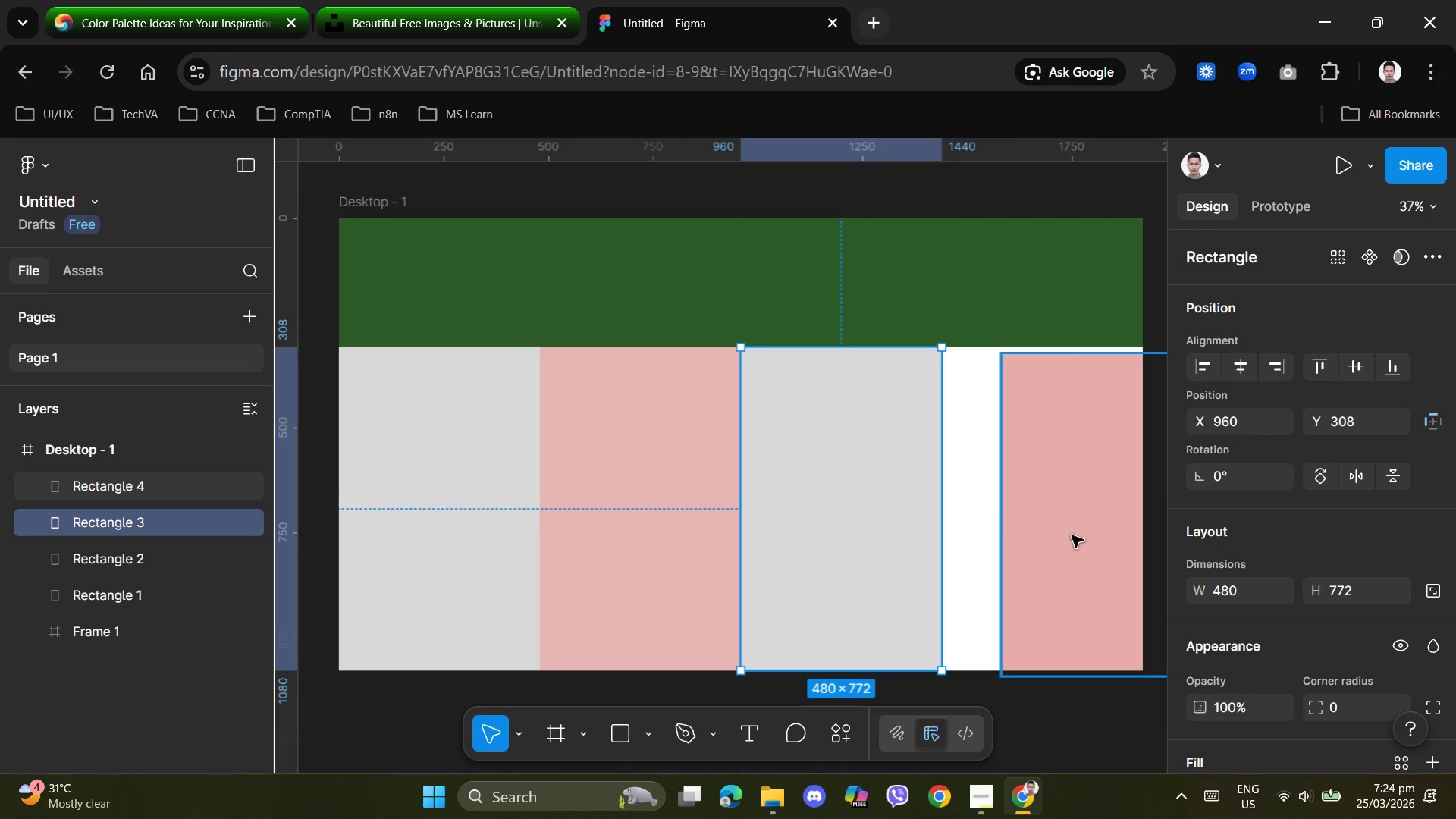 
left_click_drag(start_coordinate=[1072, 535], to_coordinate=[1013, 529])
 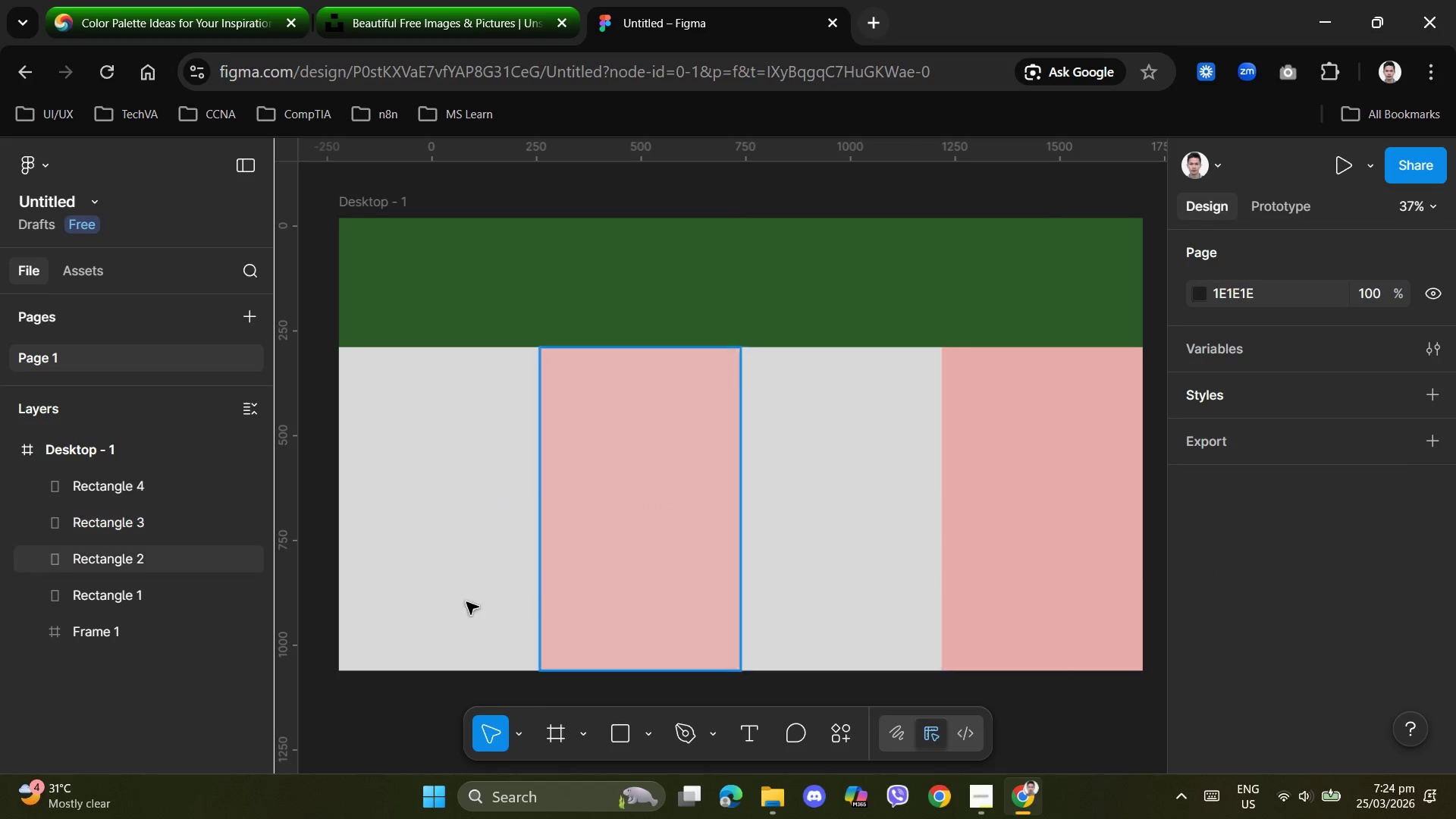 
left_click([500, 456])
 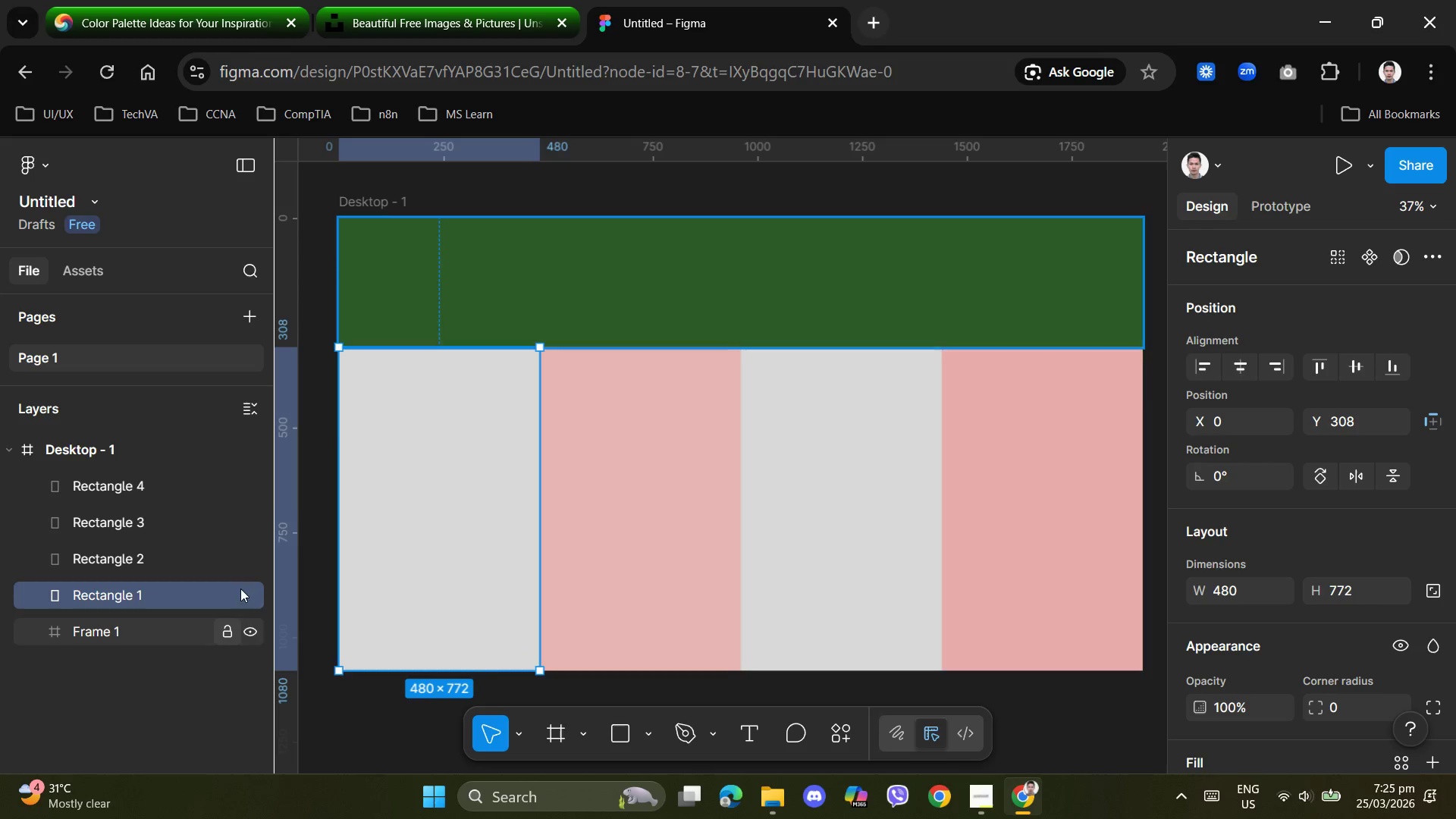 
wait(17.73)
 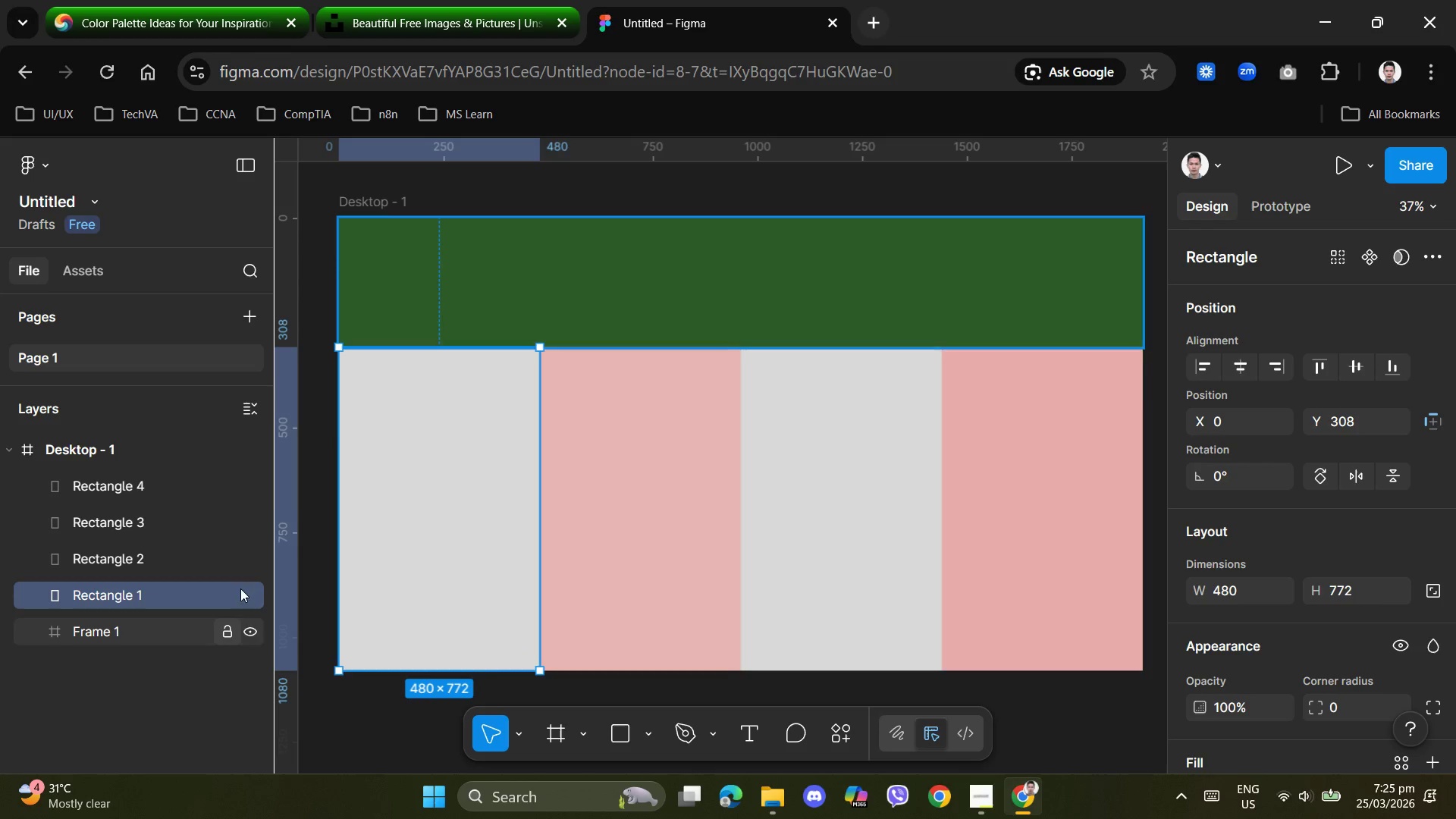 
left_click([56, 200])
 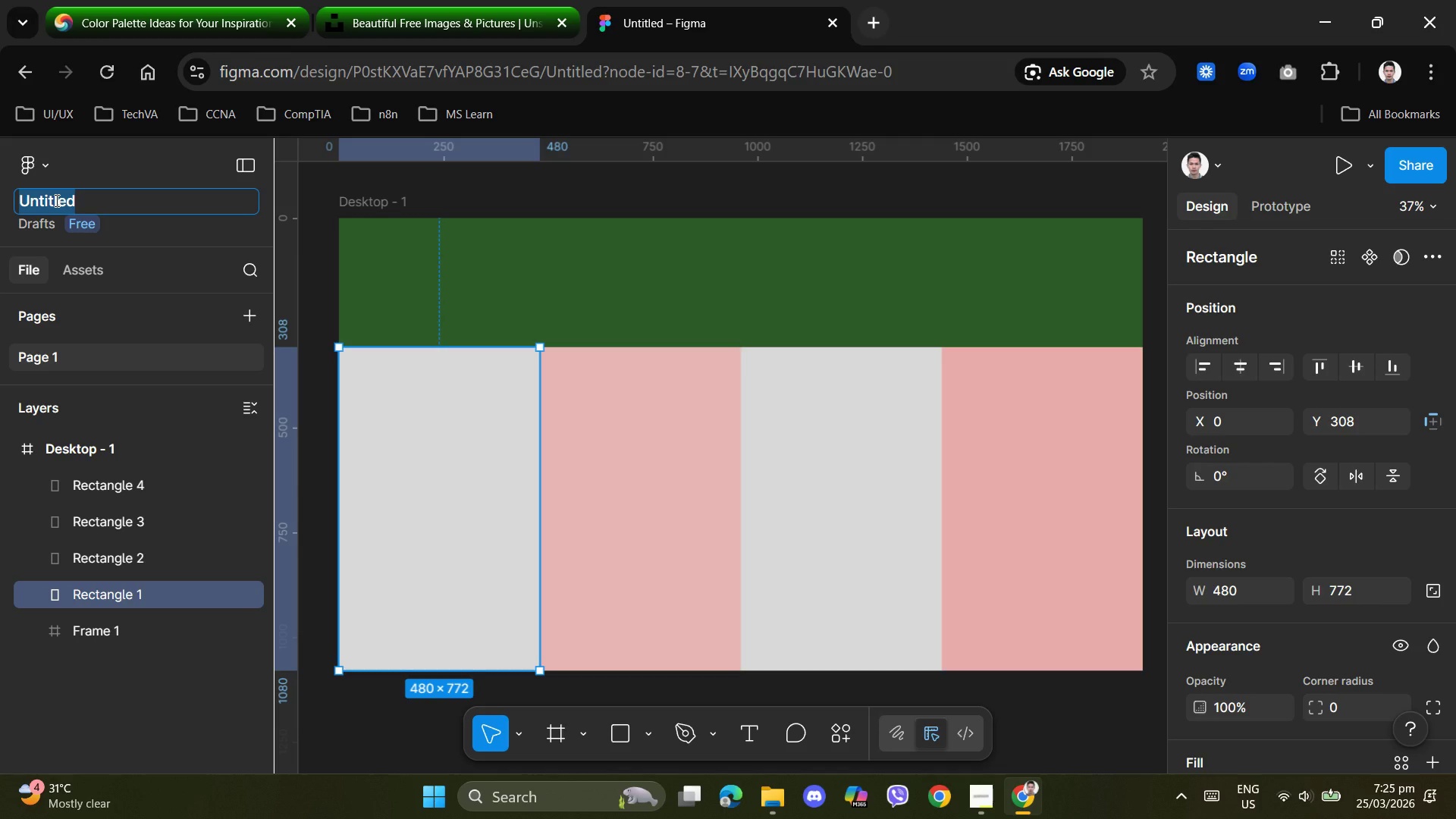 
type(Moss and Manor)
key(NumpadEnter)
 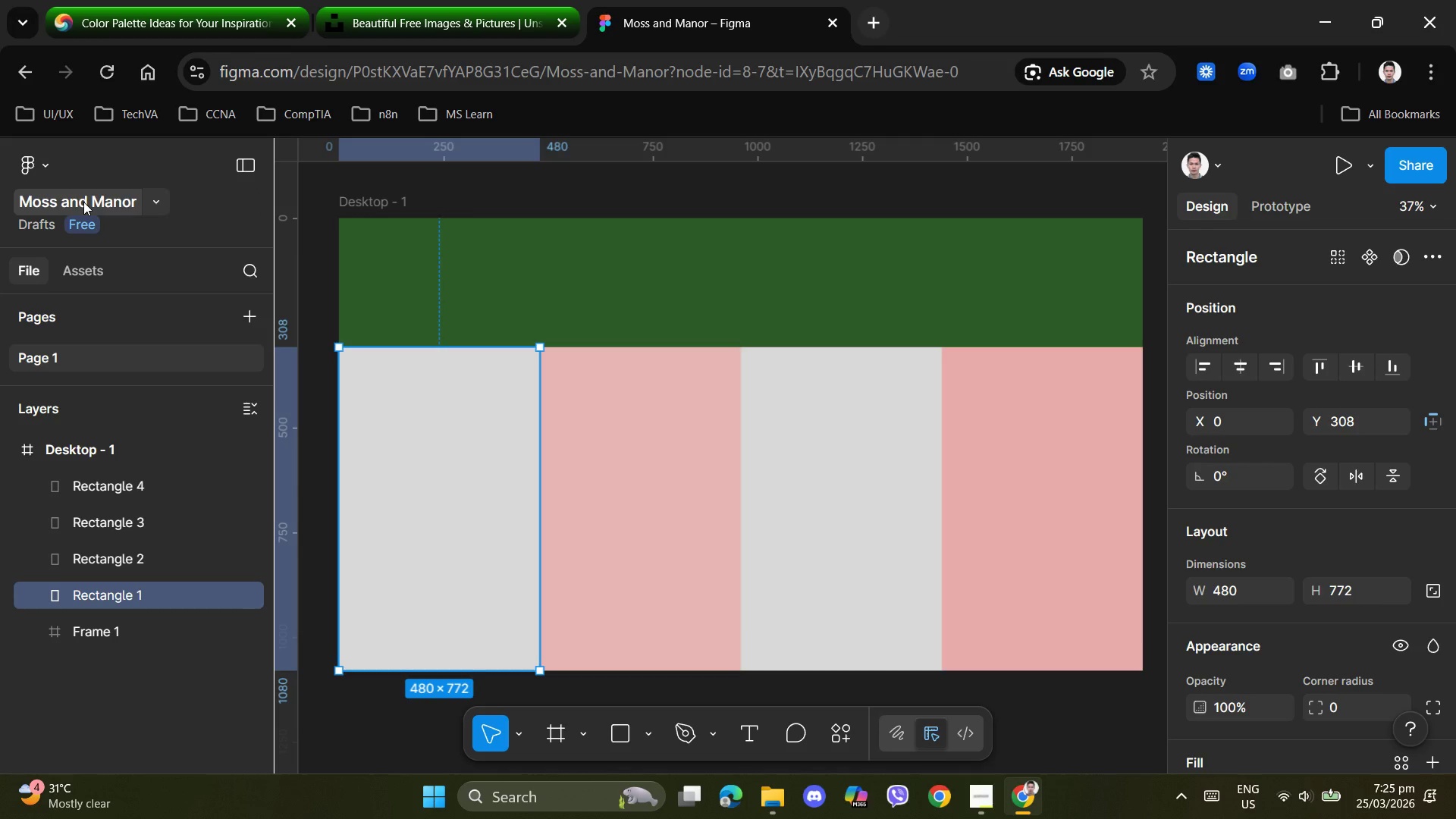 
left_click([368, 202])
 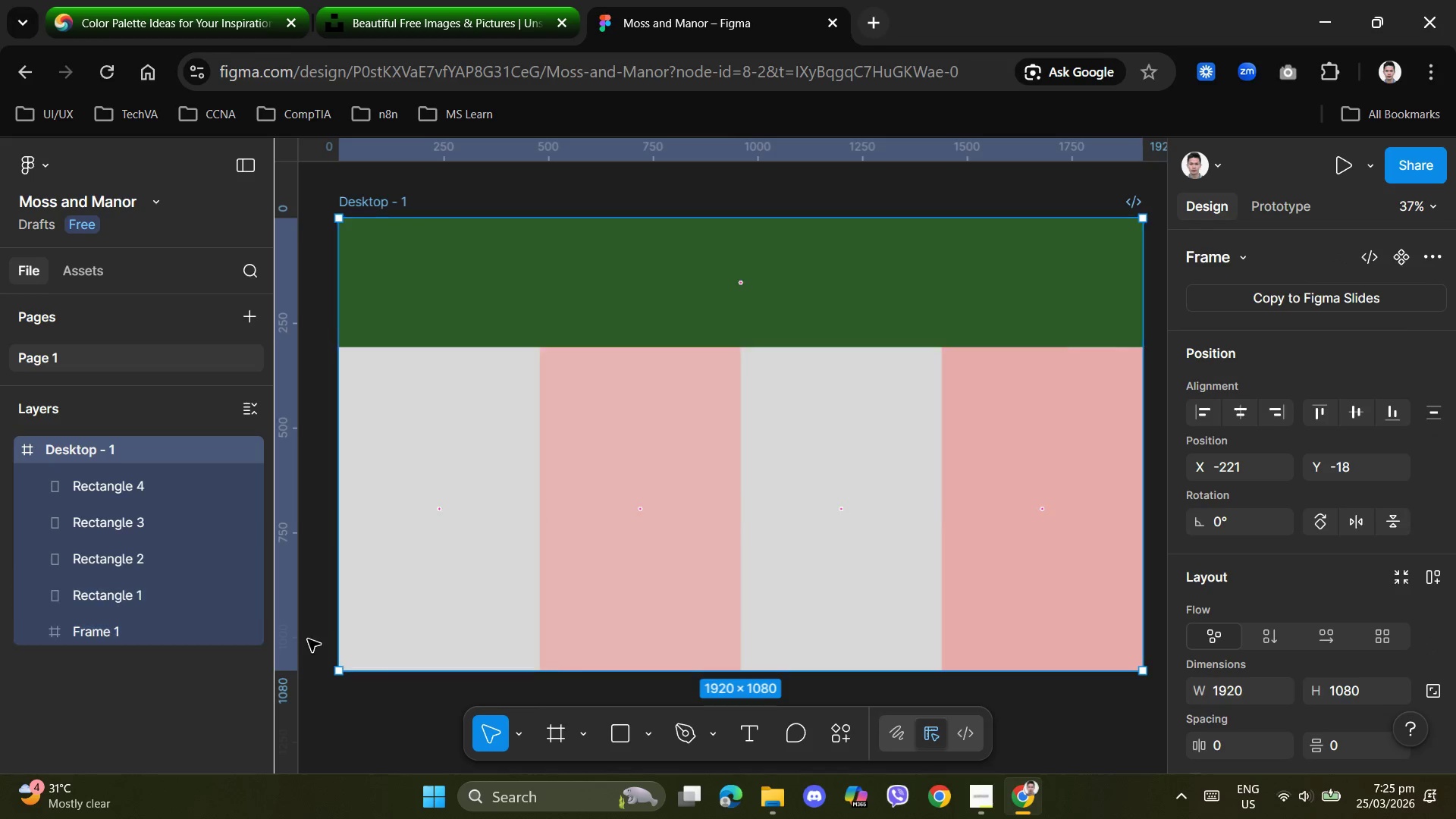 
left_click([341, 725])
 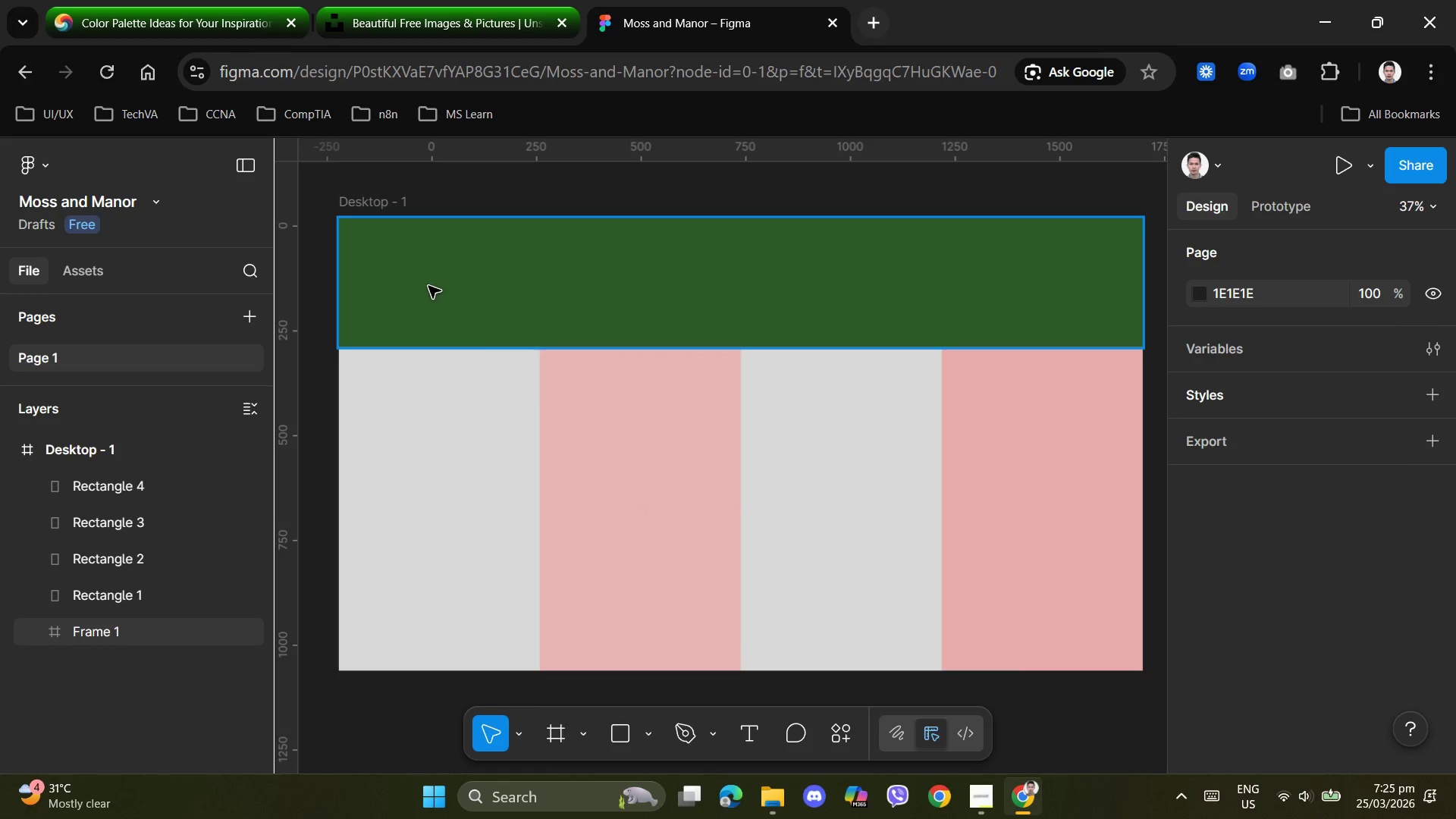 
left_click([431, 286])
 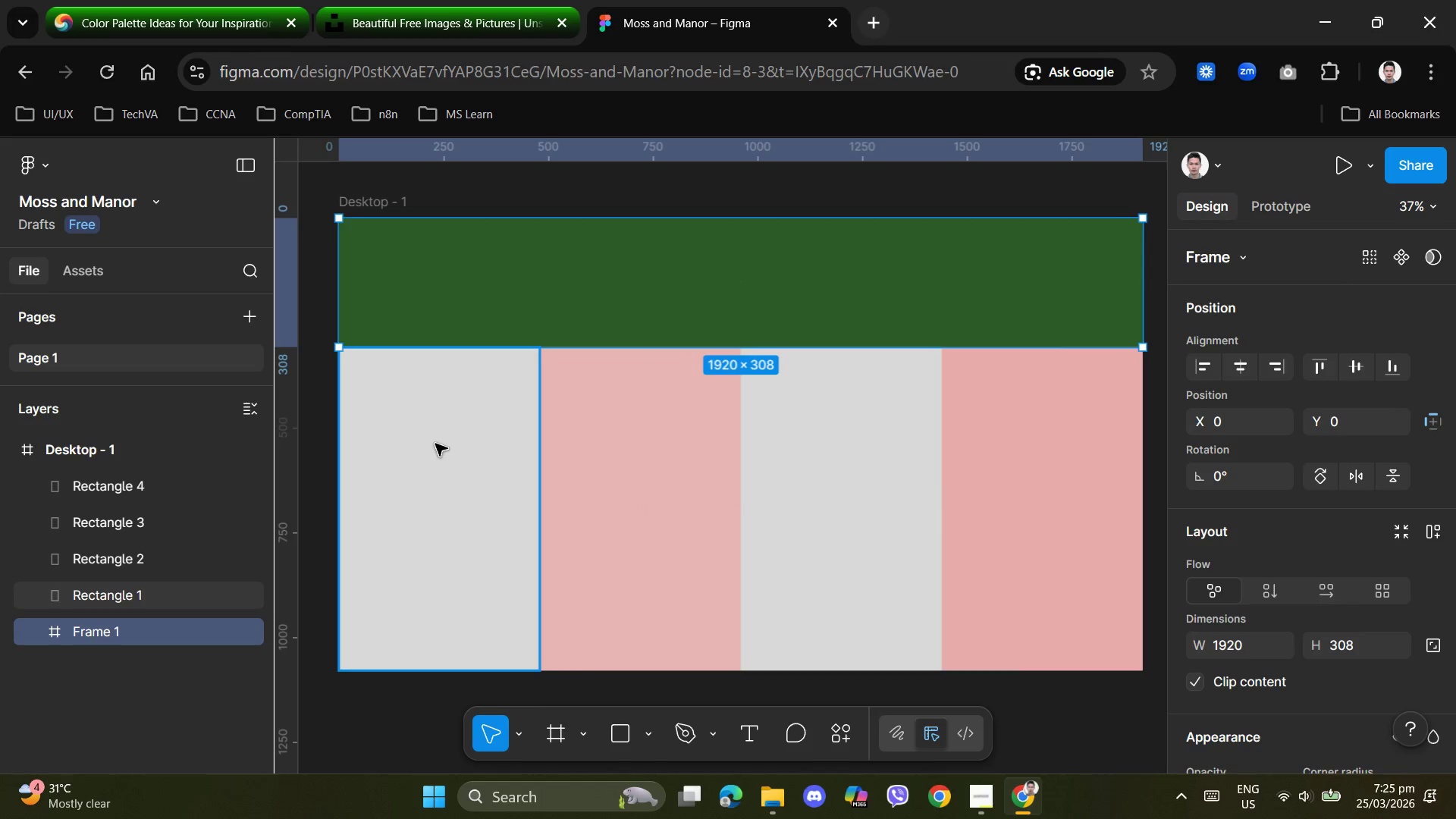 
left_click([438, 443])
 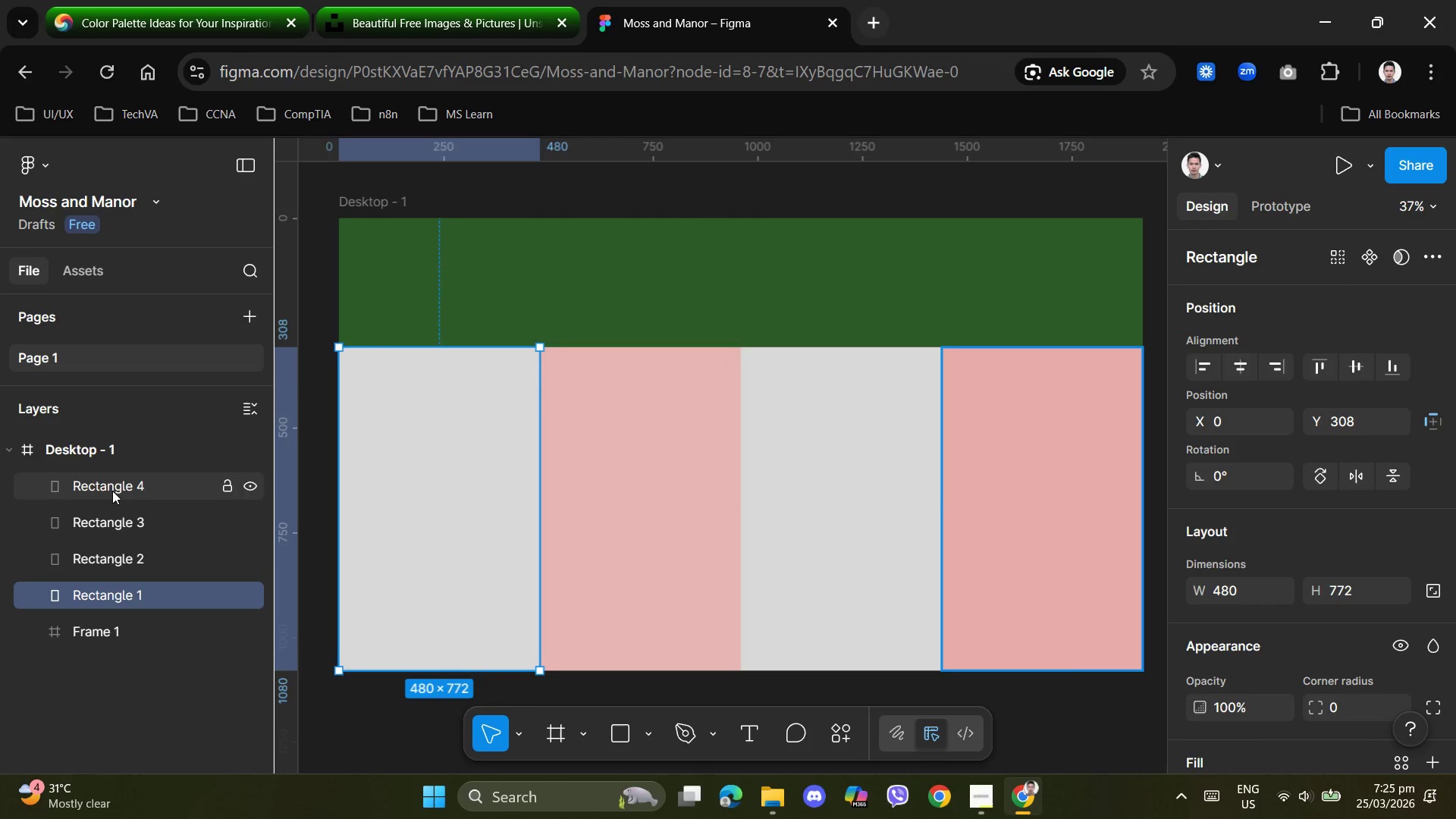 
left_click([108, 481])
 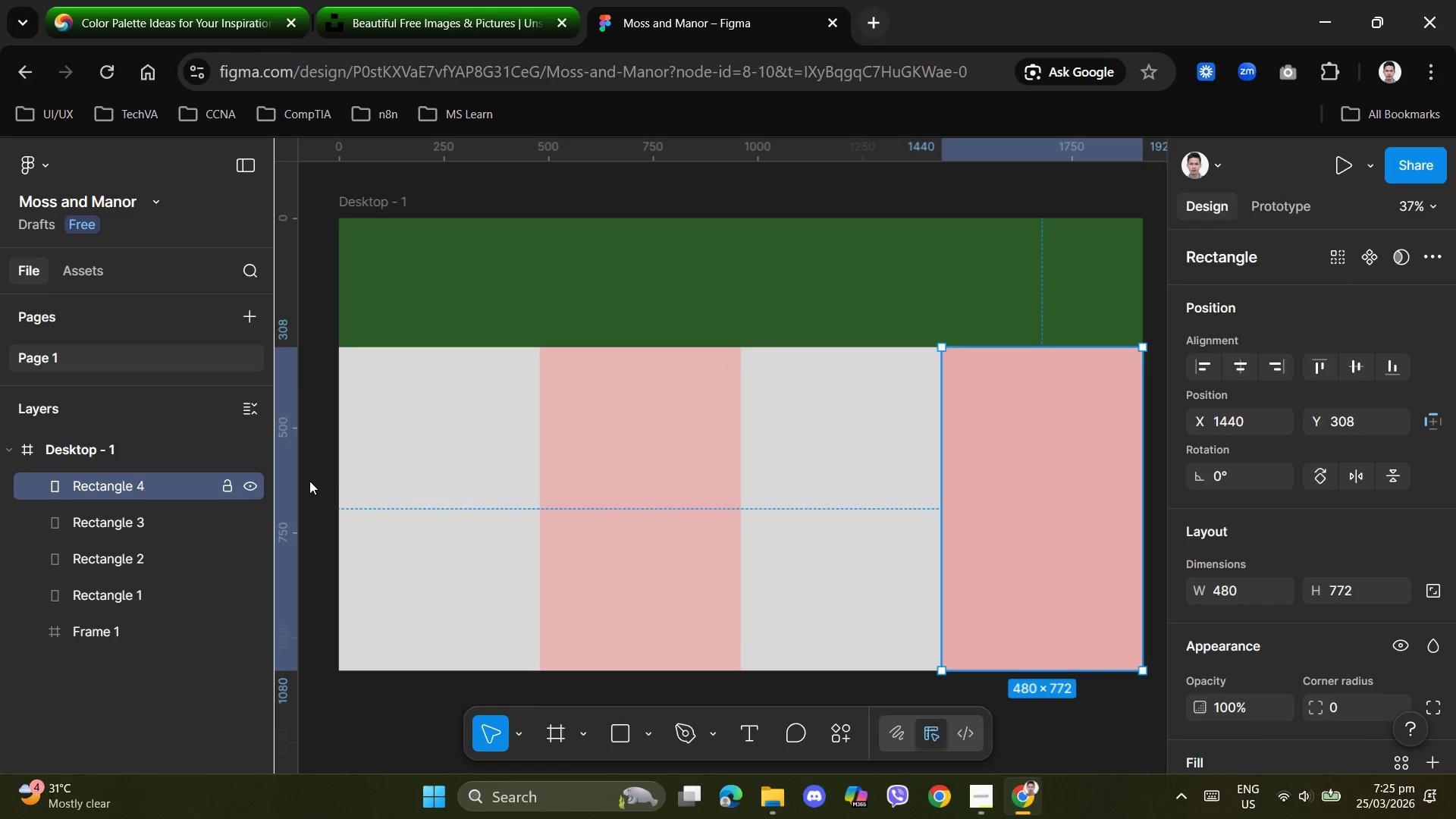 
left_click([493, 443])
 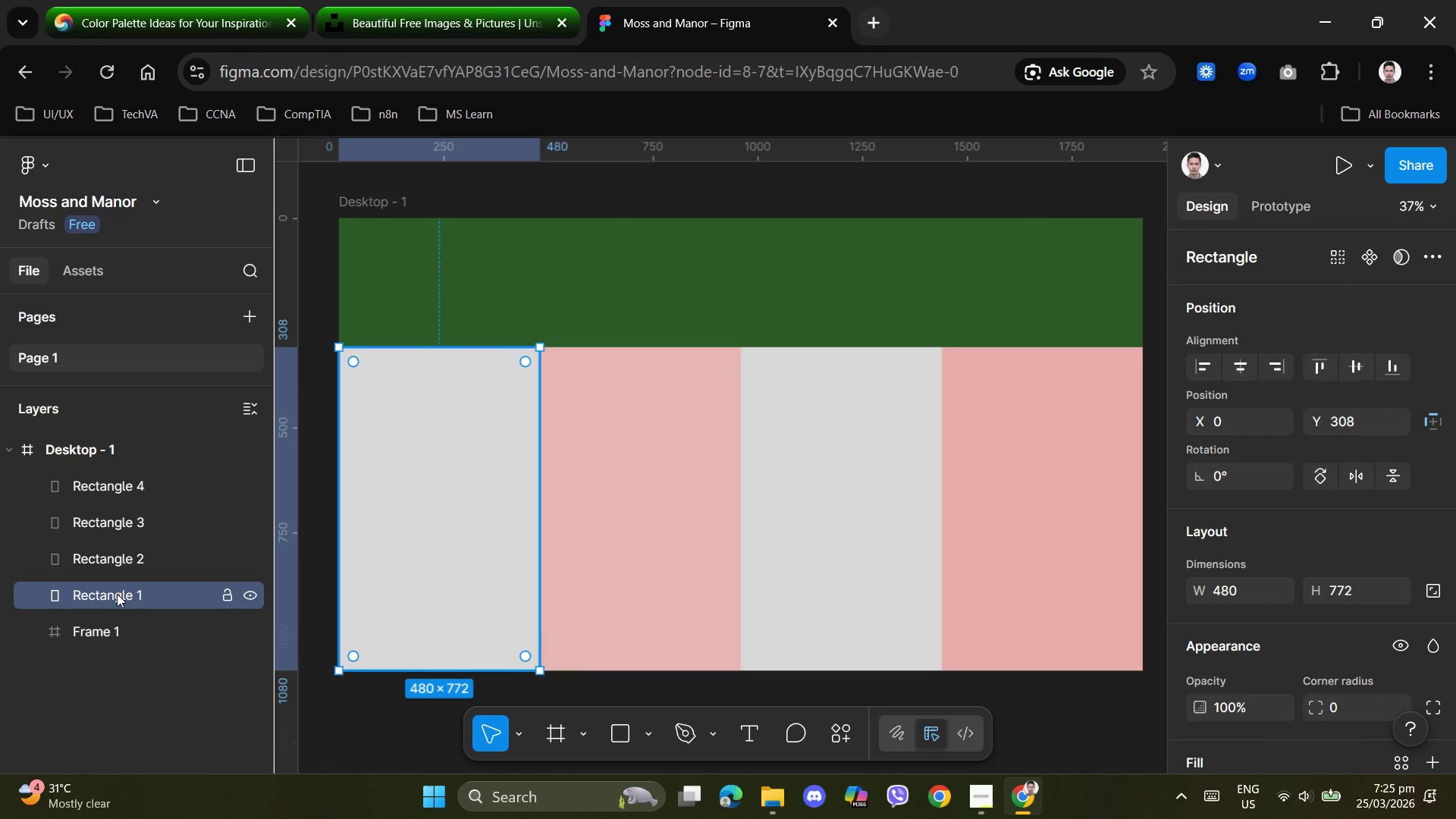 
double_click([115, 594])
 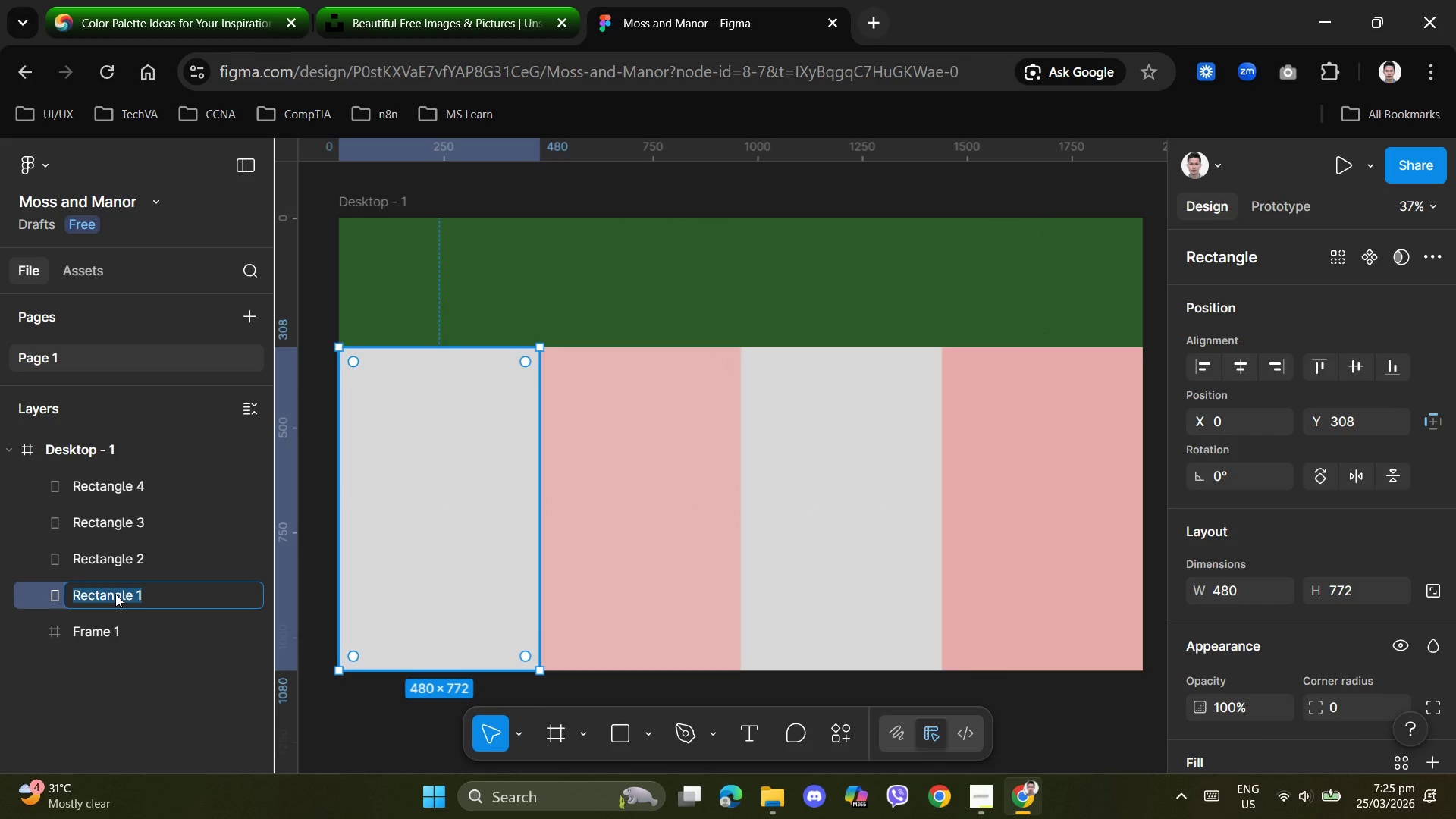 
type(Step)
 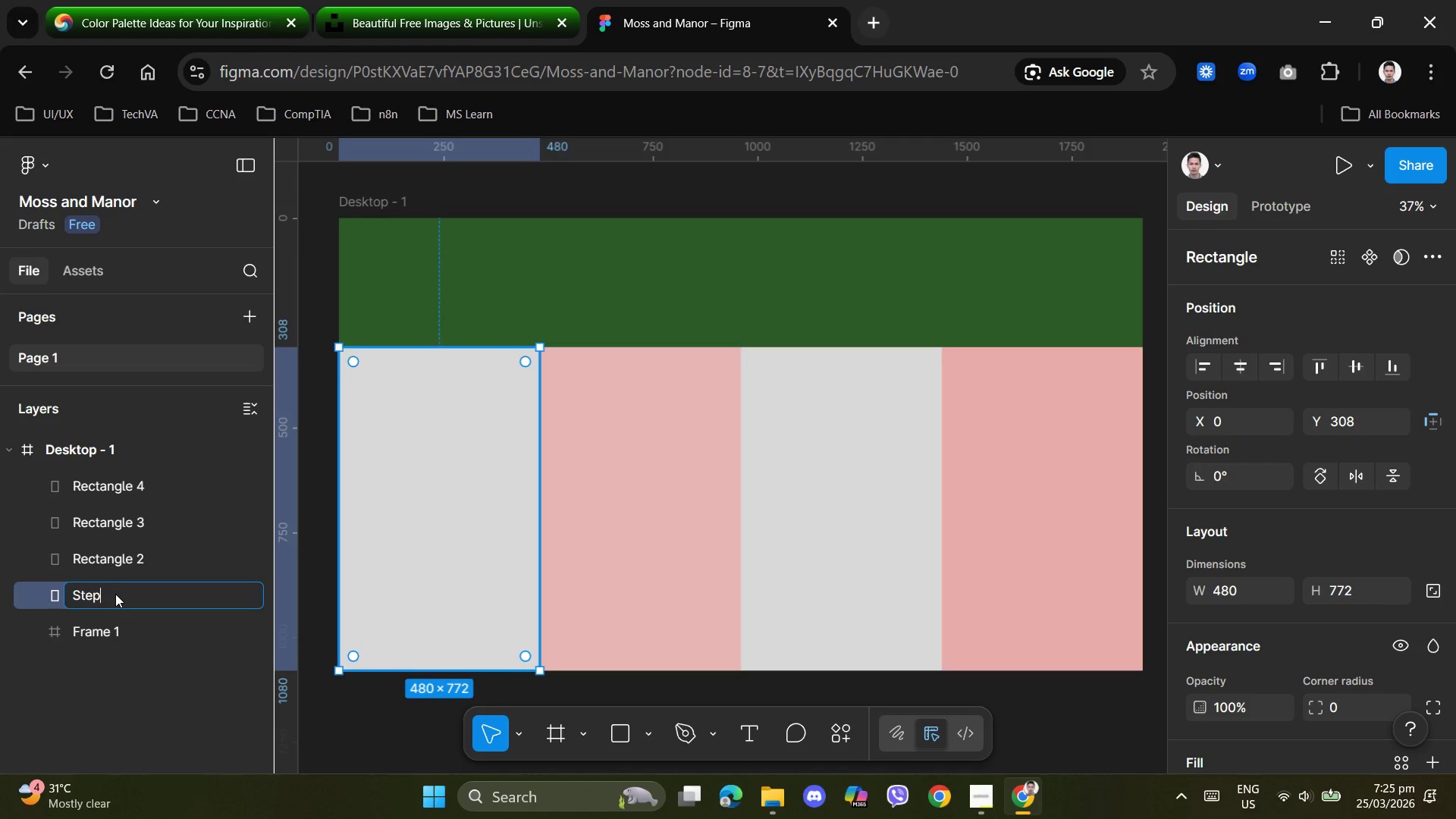 
key(Space)
 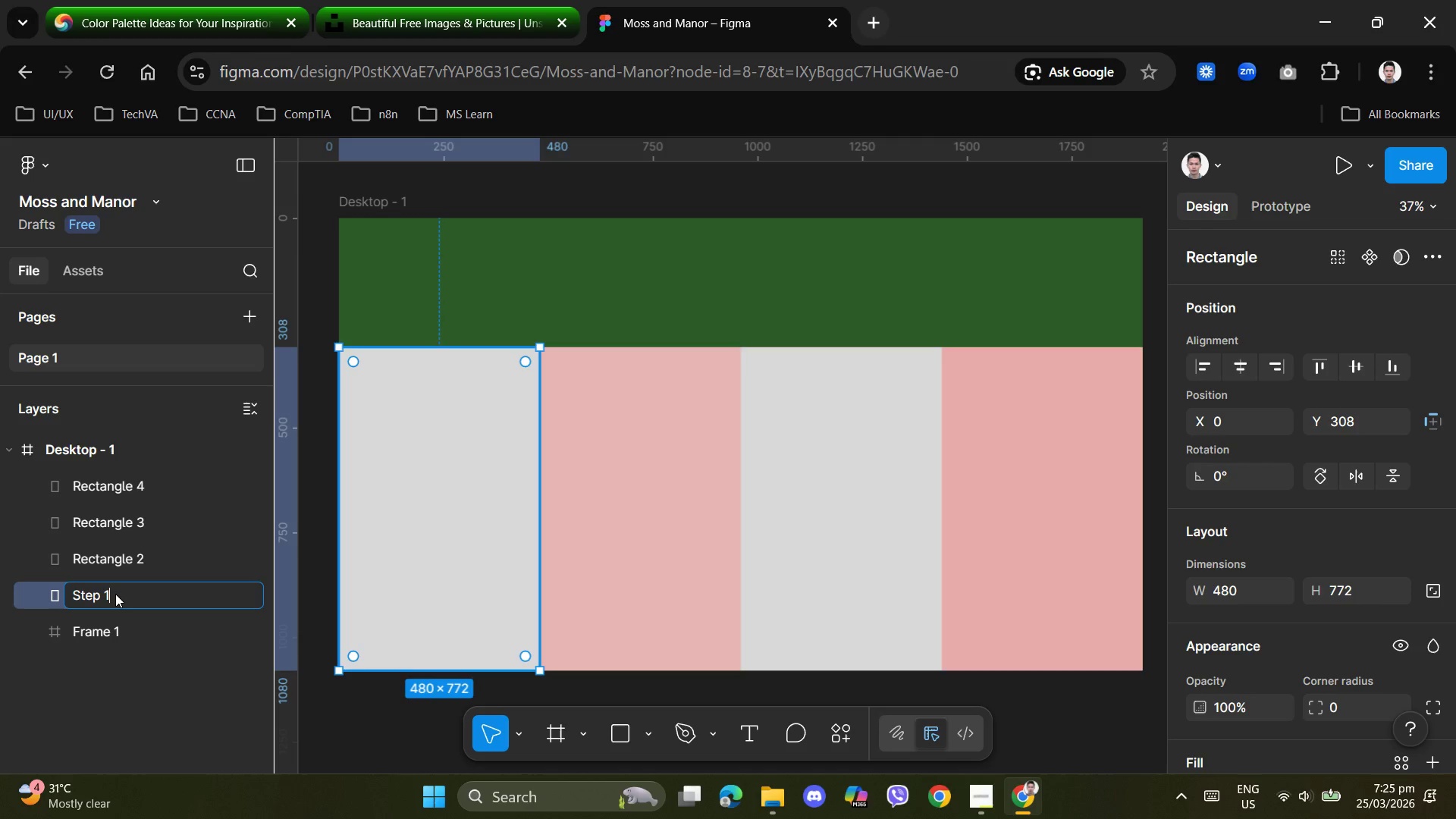 
key(1)
 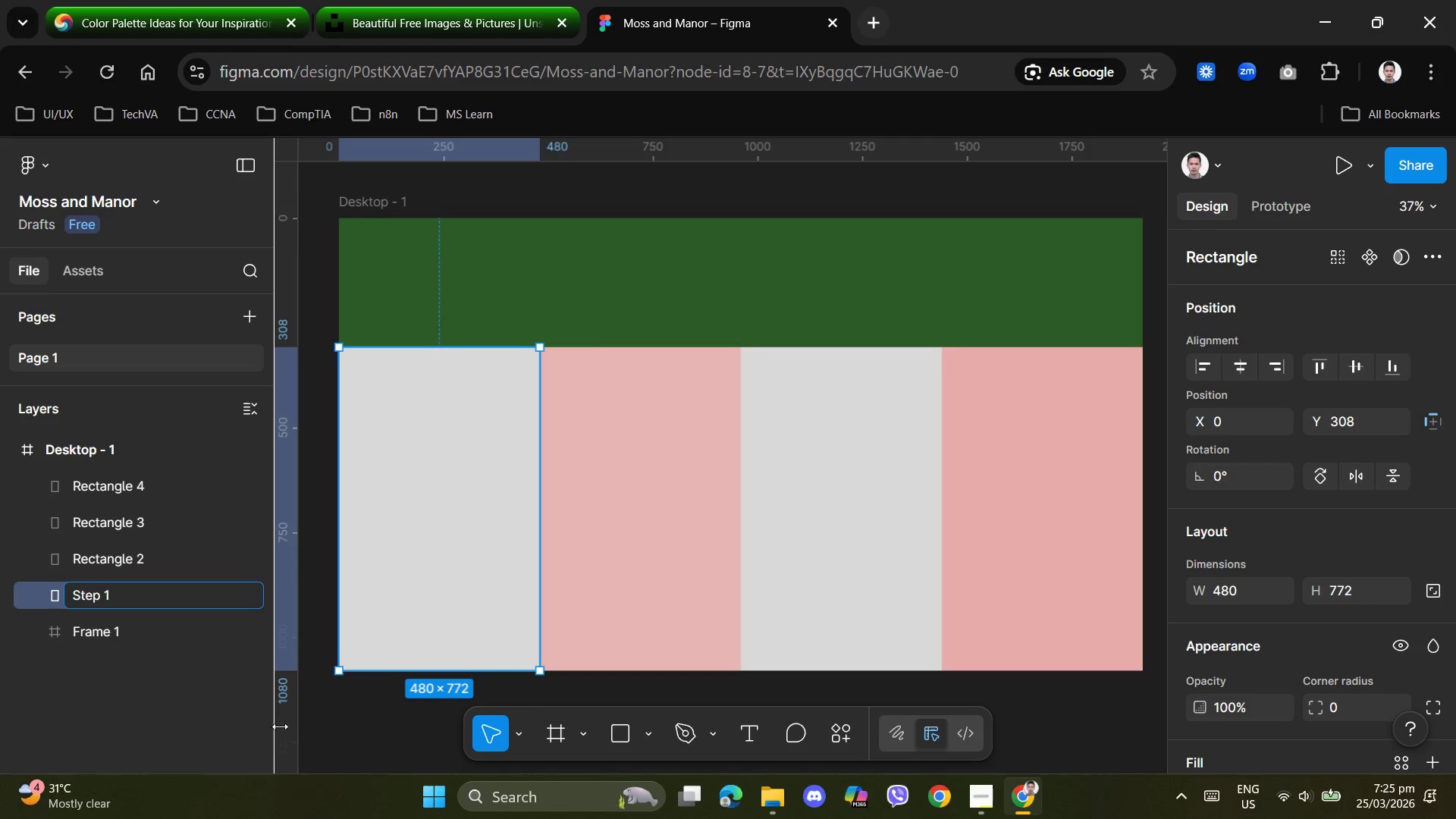 
key(NumpadEnter)
 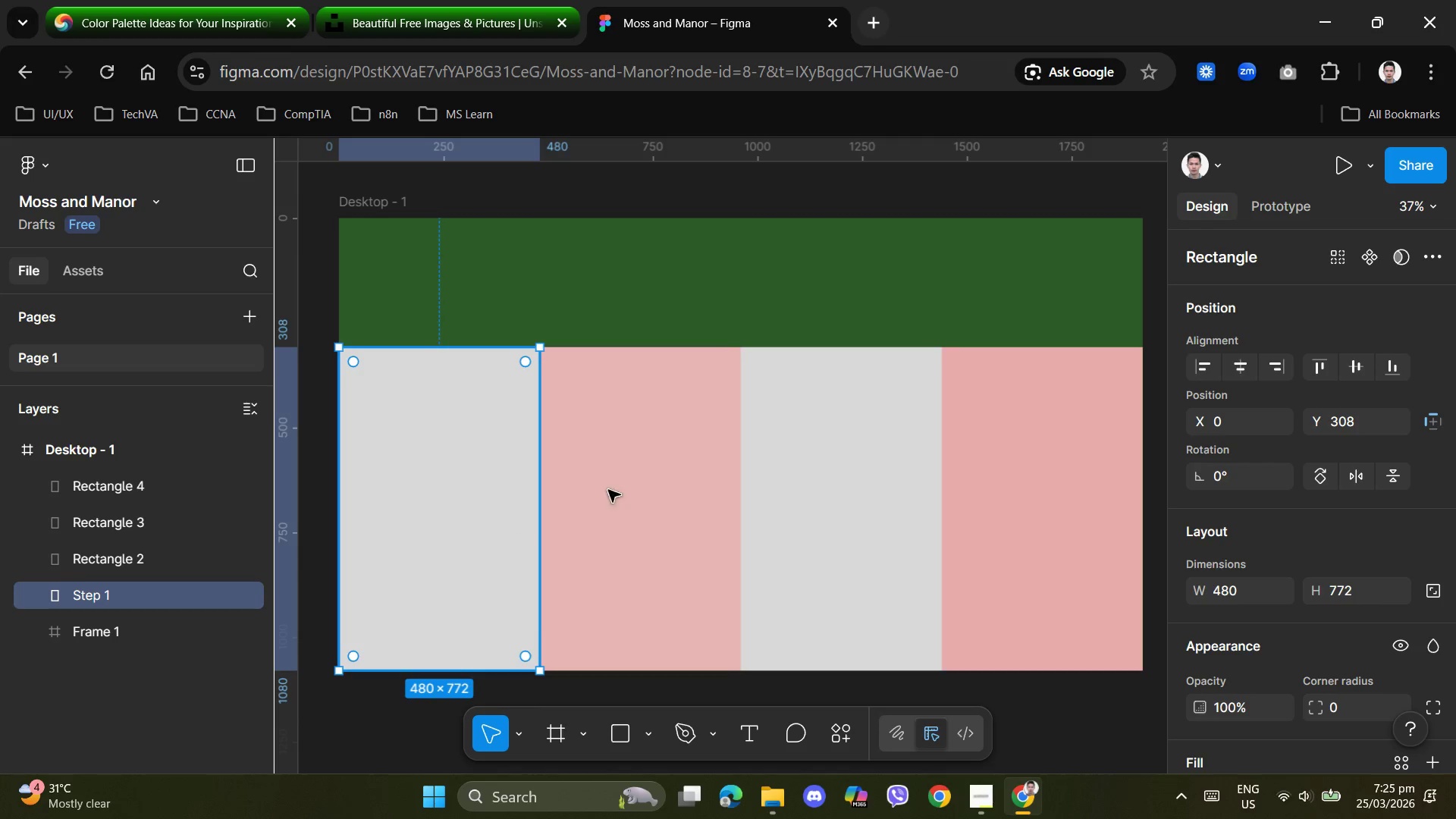 
left_click([627, 480])
 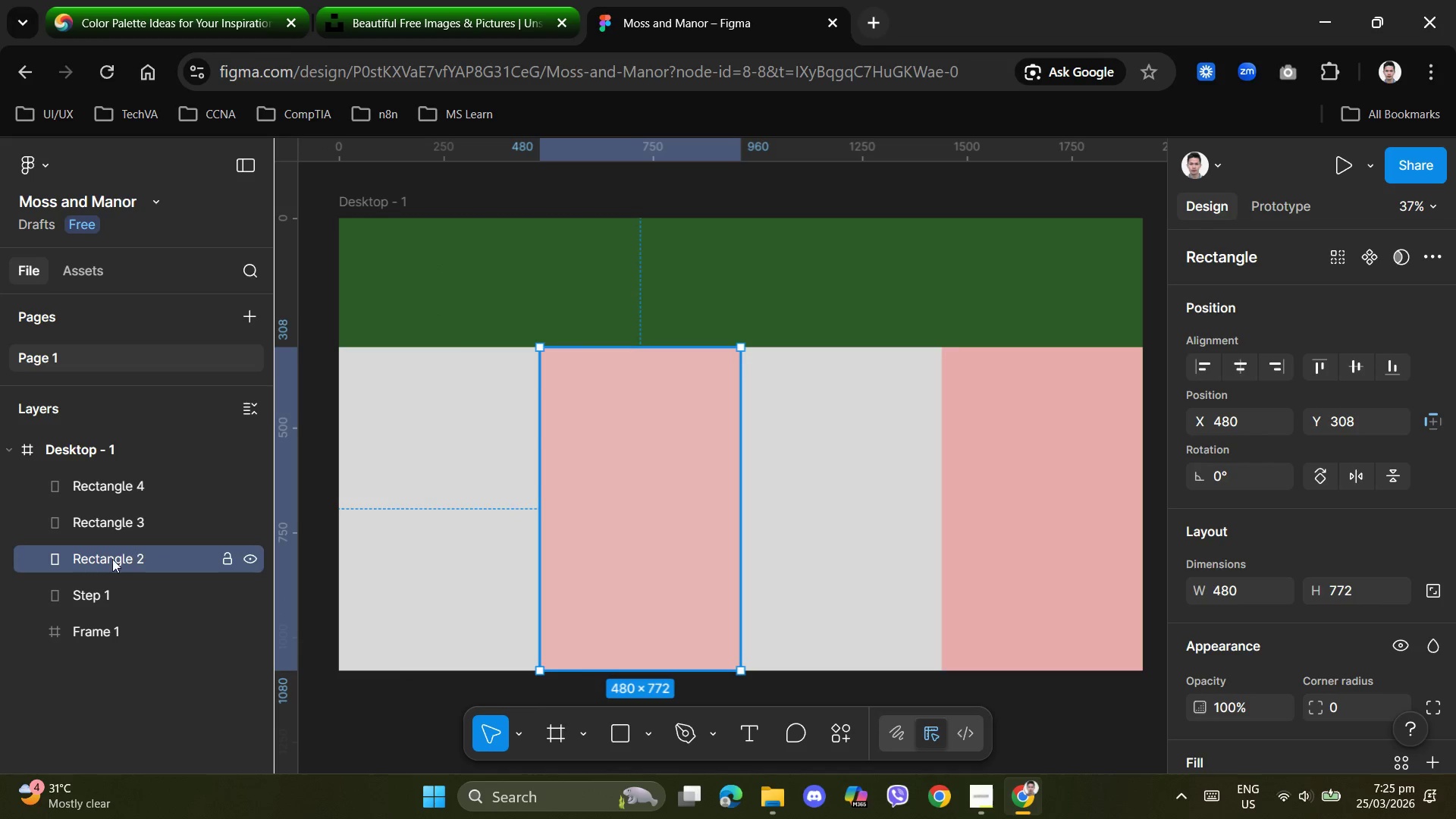 
double_click([111, 559])
 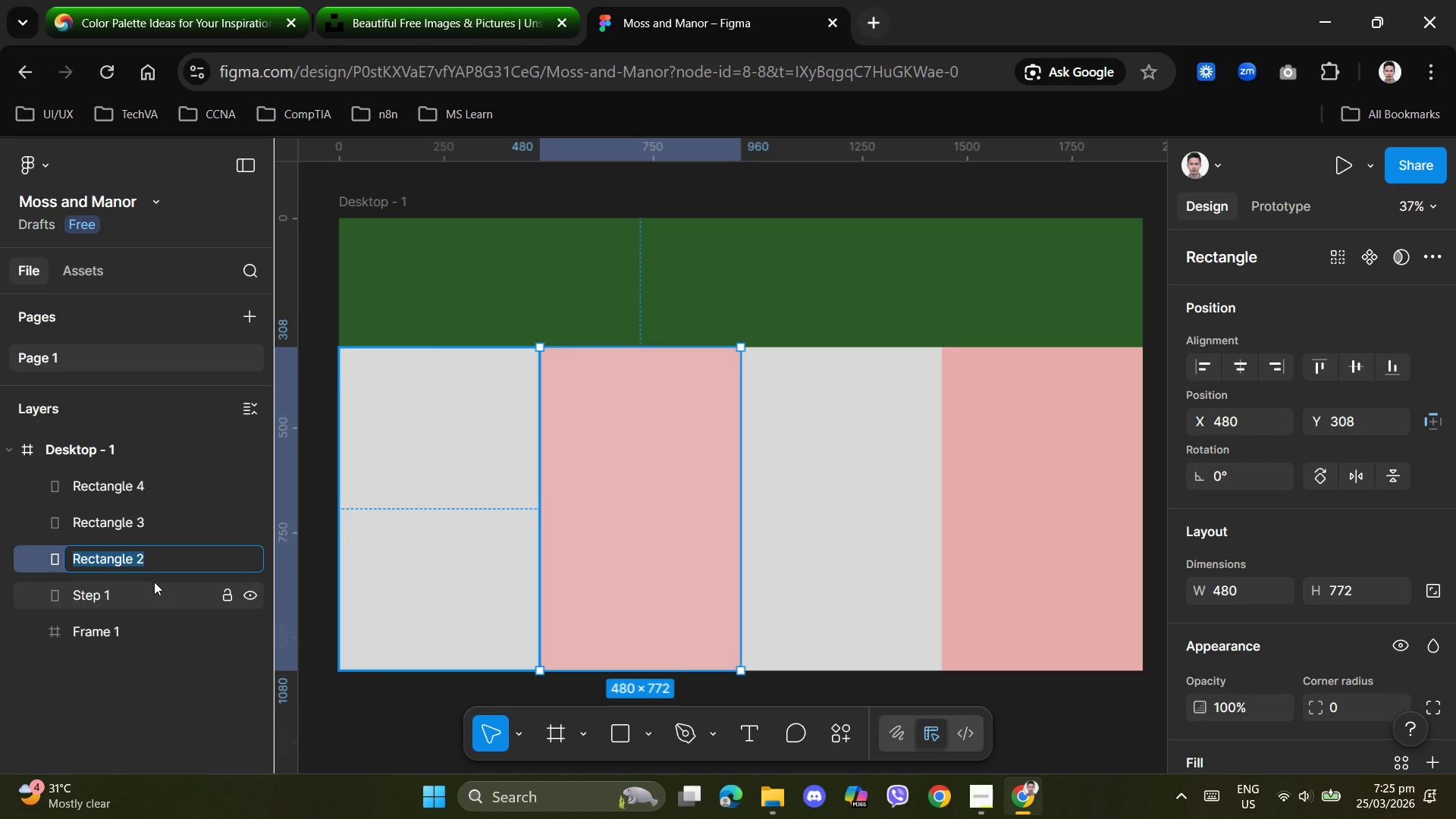 
type(Step 2)
 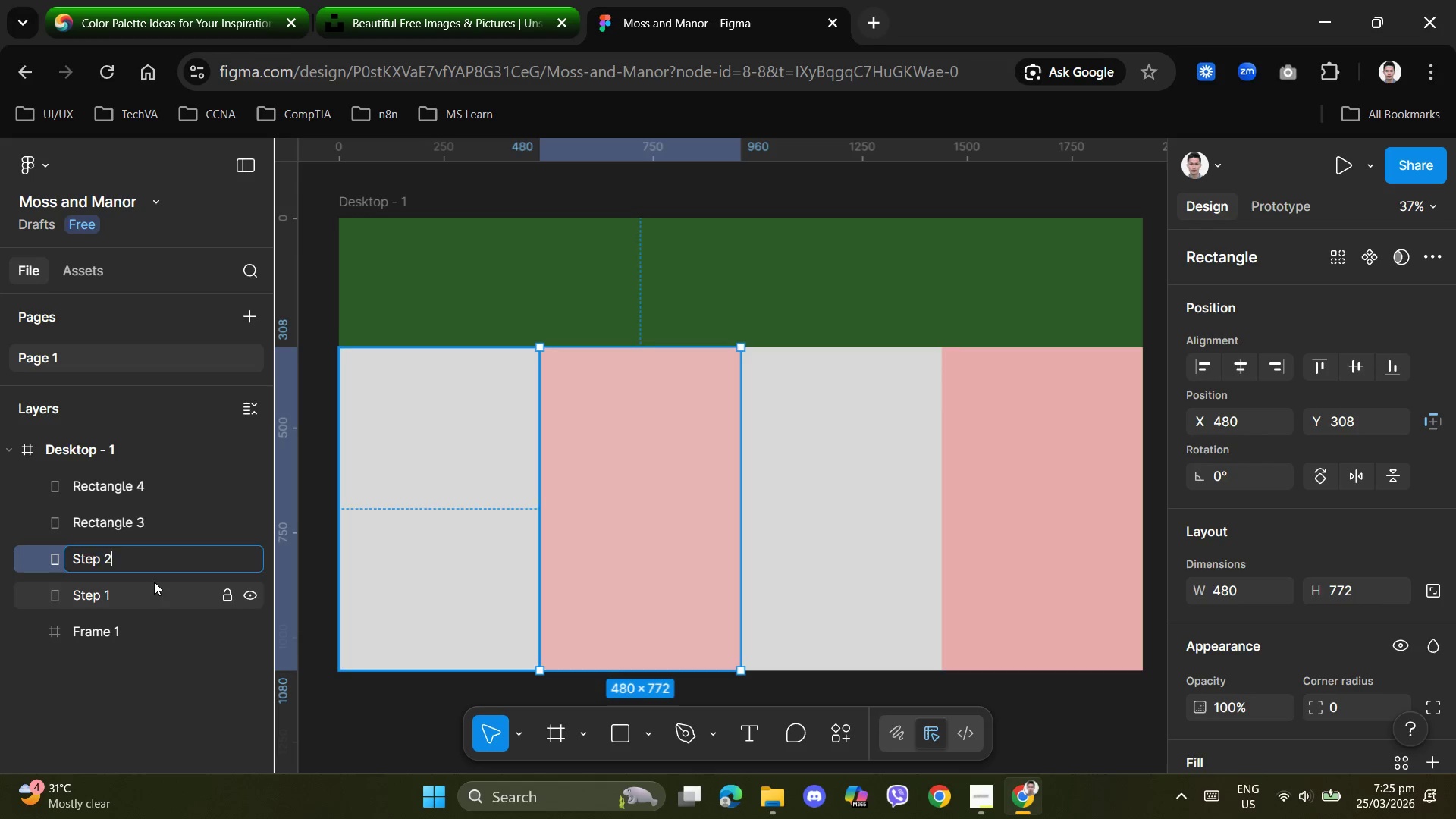 
key(Enter)
 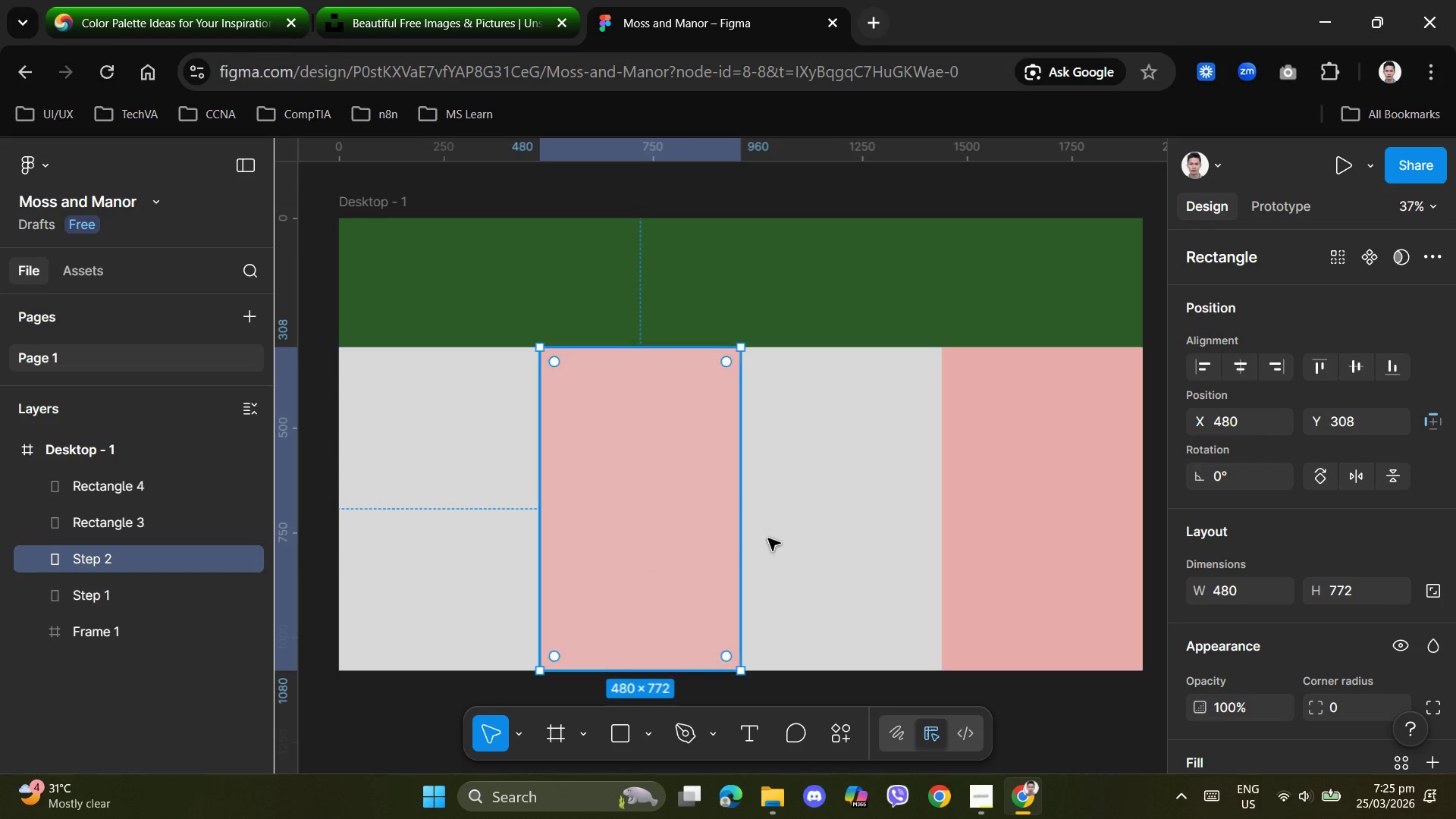 
left_click([890, 491])
 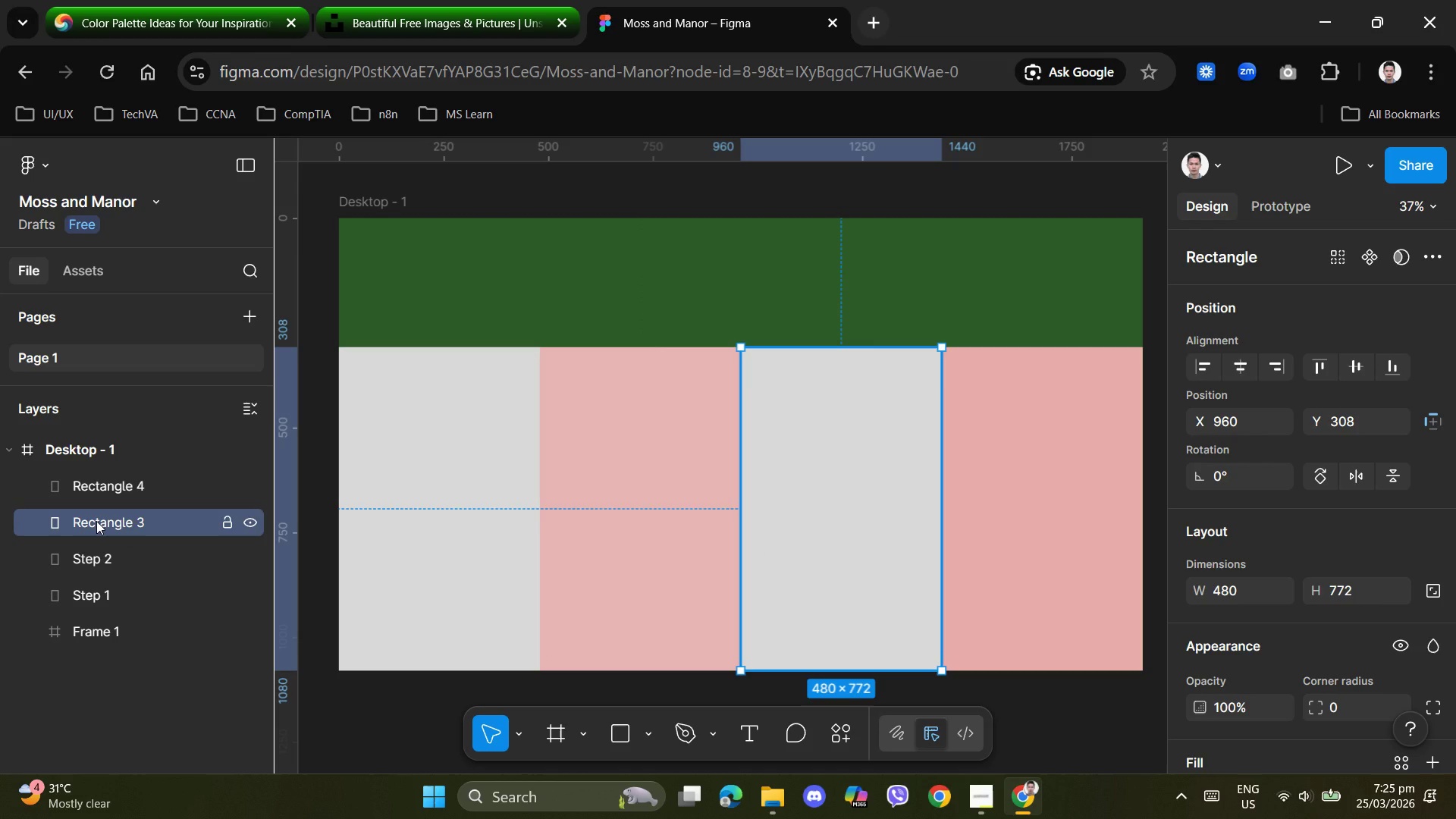 
double_click([96, 521])
 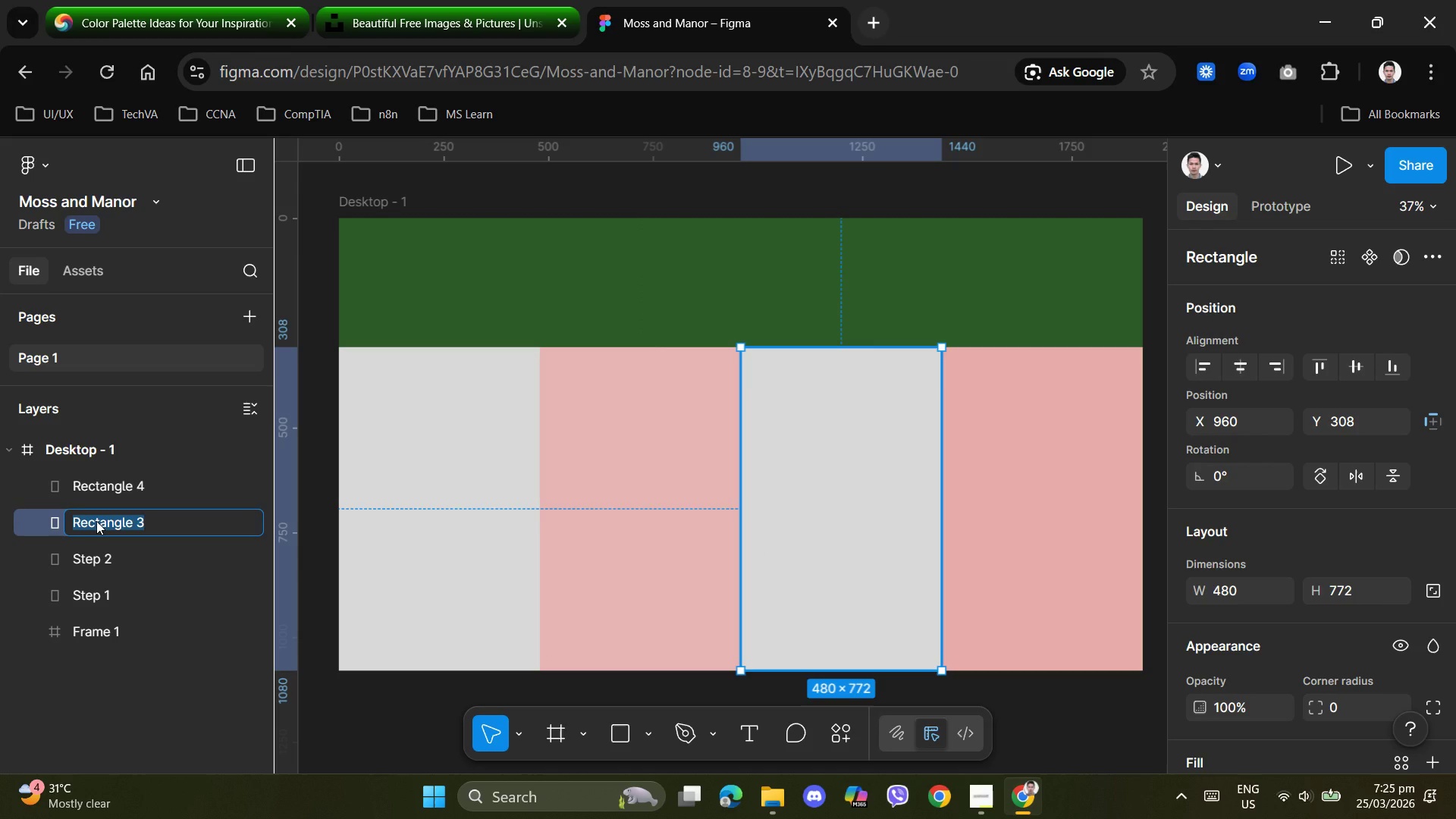 
type(Step 3)
 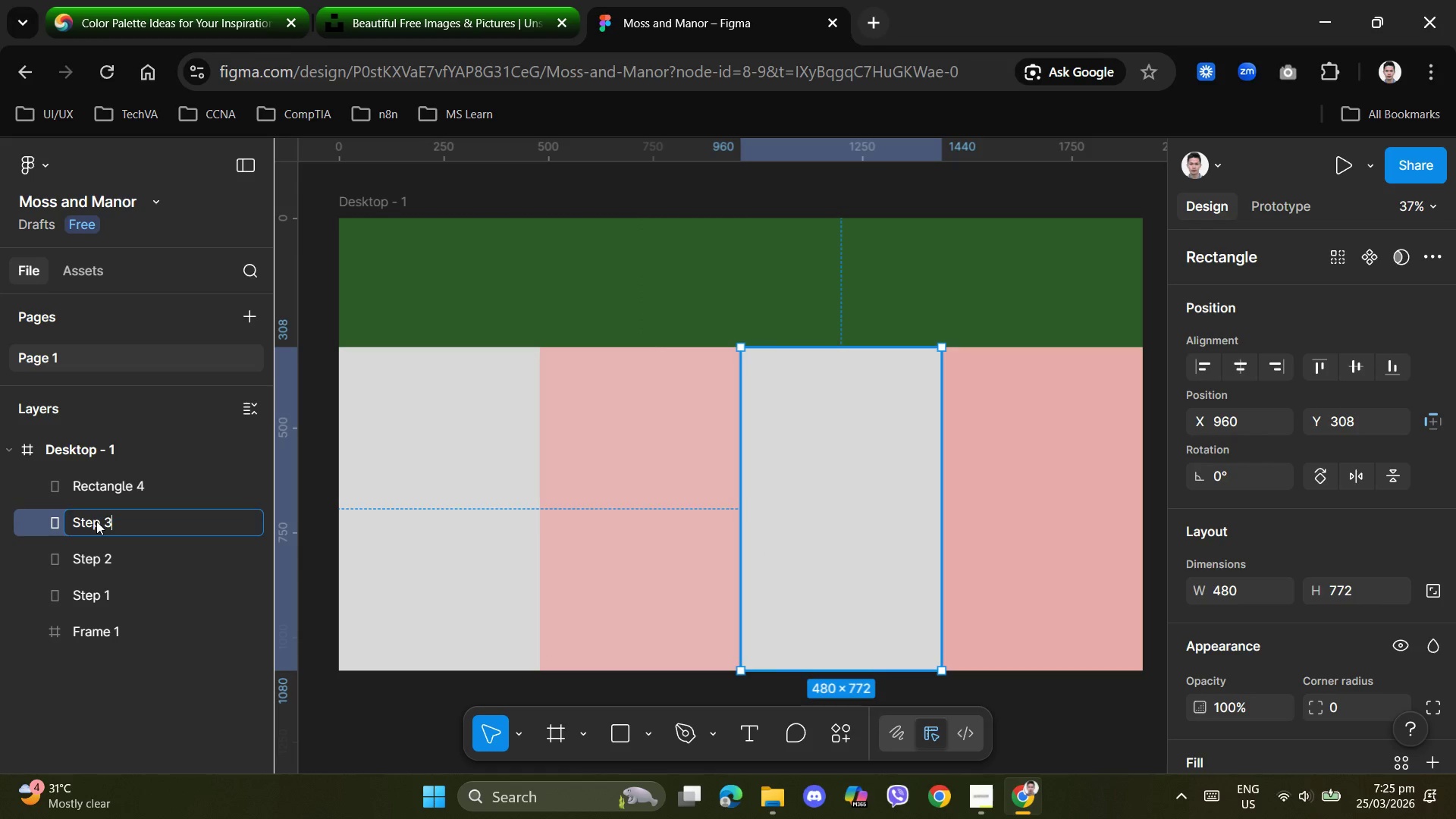 
key(Enter)
 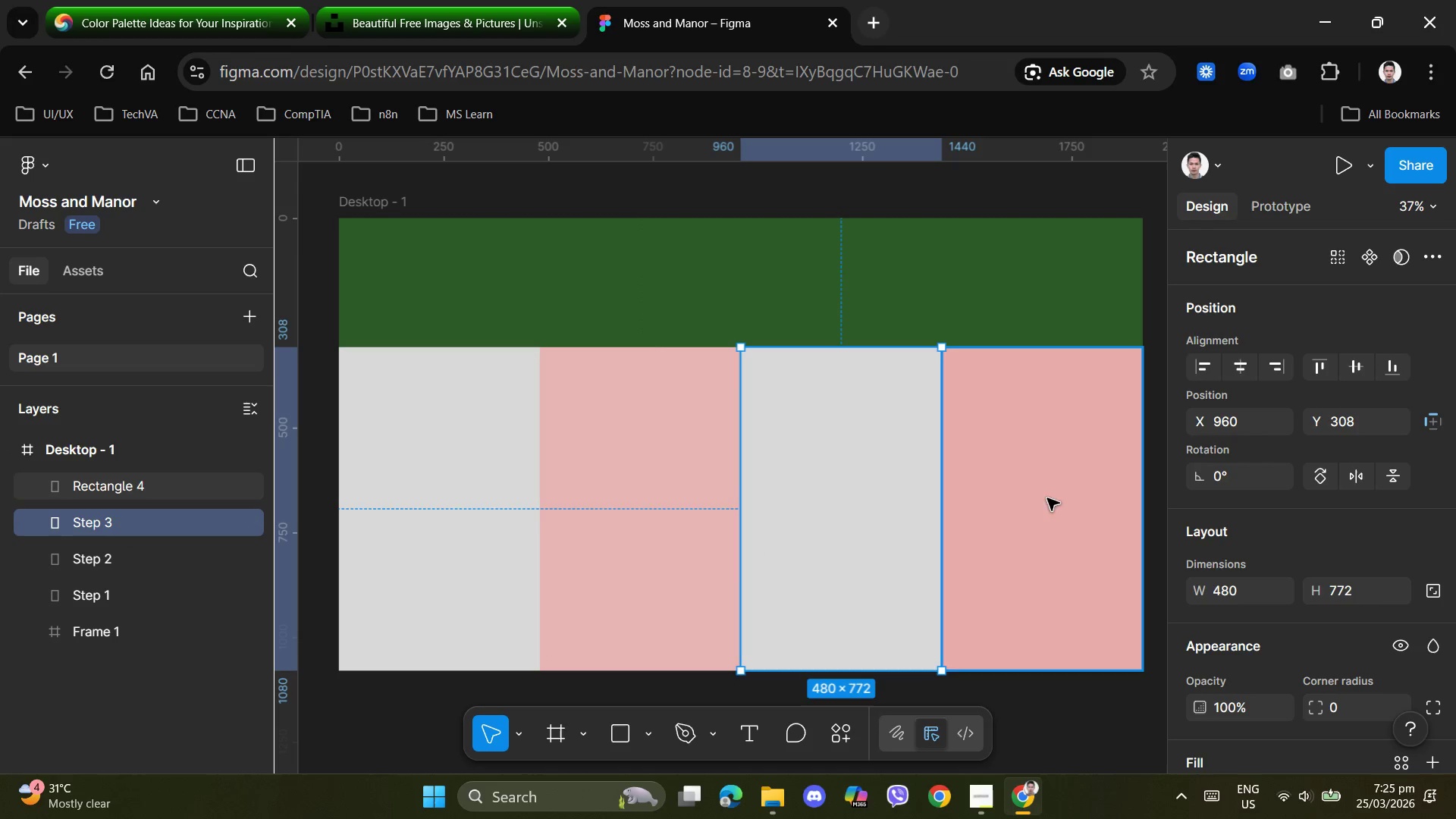 
left_click([1072, 485])
 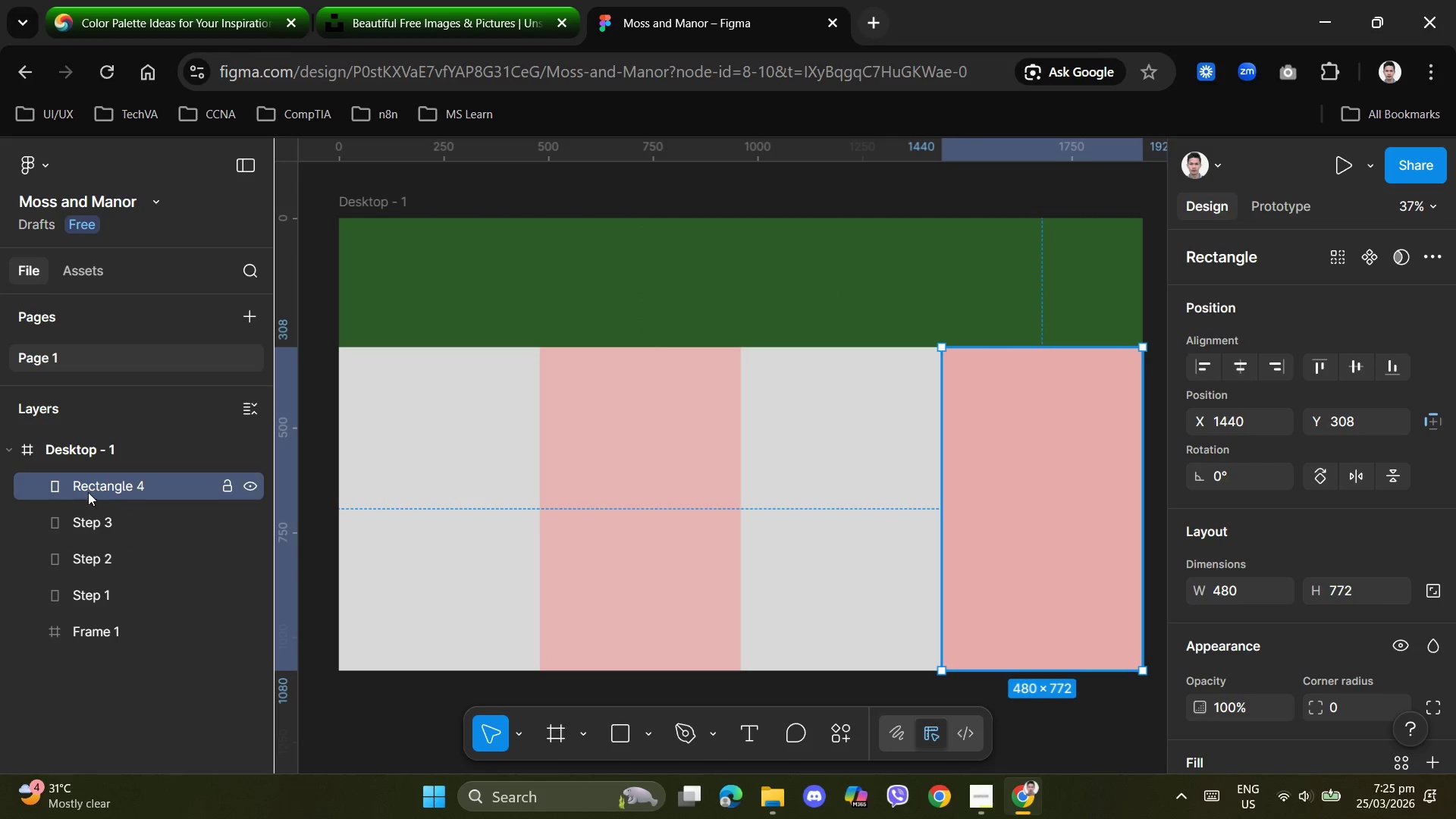 
double_click([102, 488])
 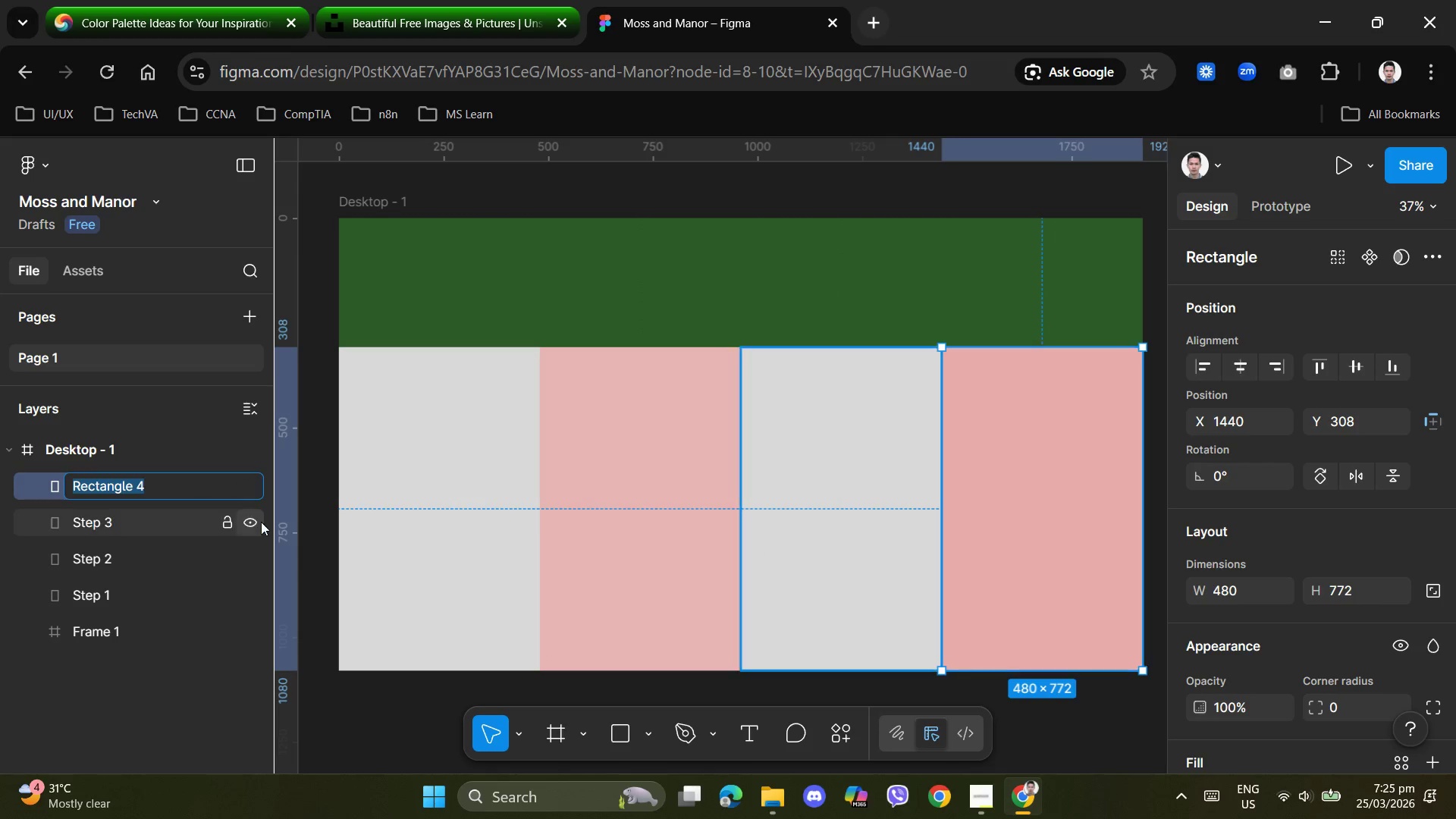 
type(Step 4)
 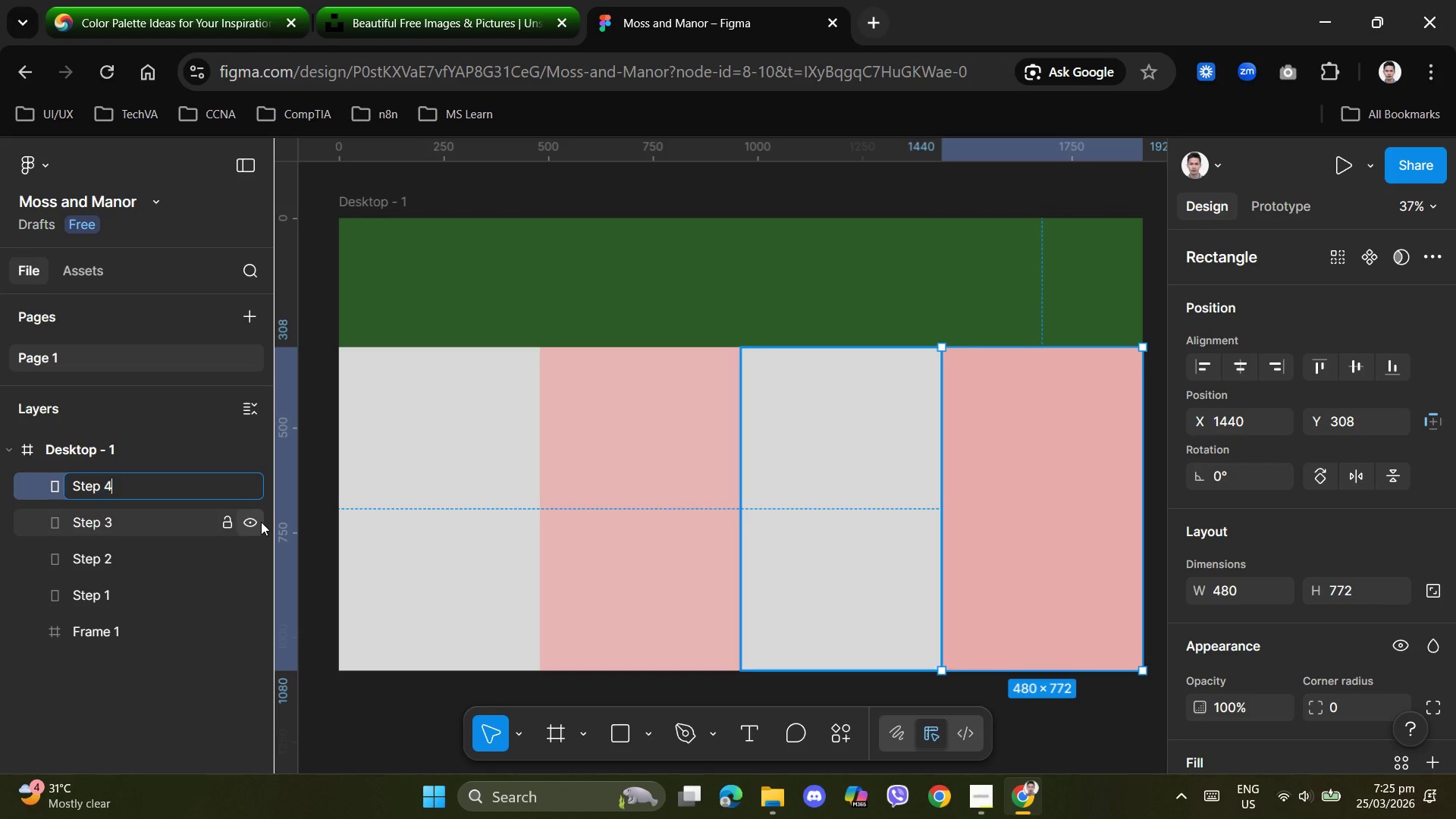 
key(Enter)
 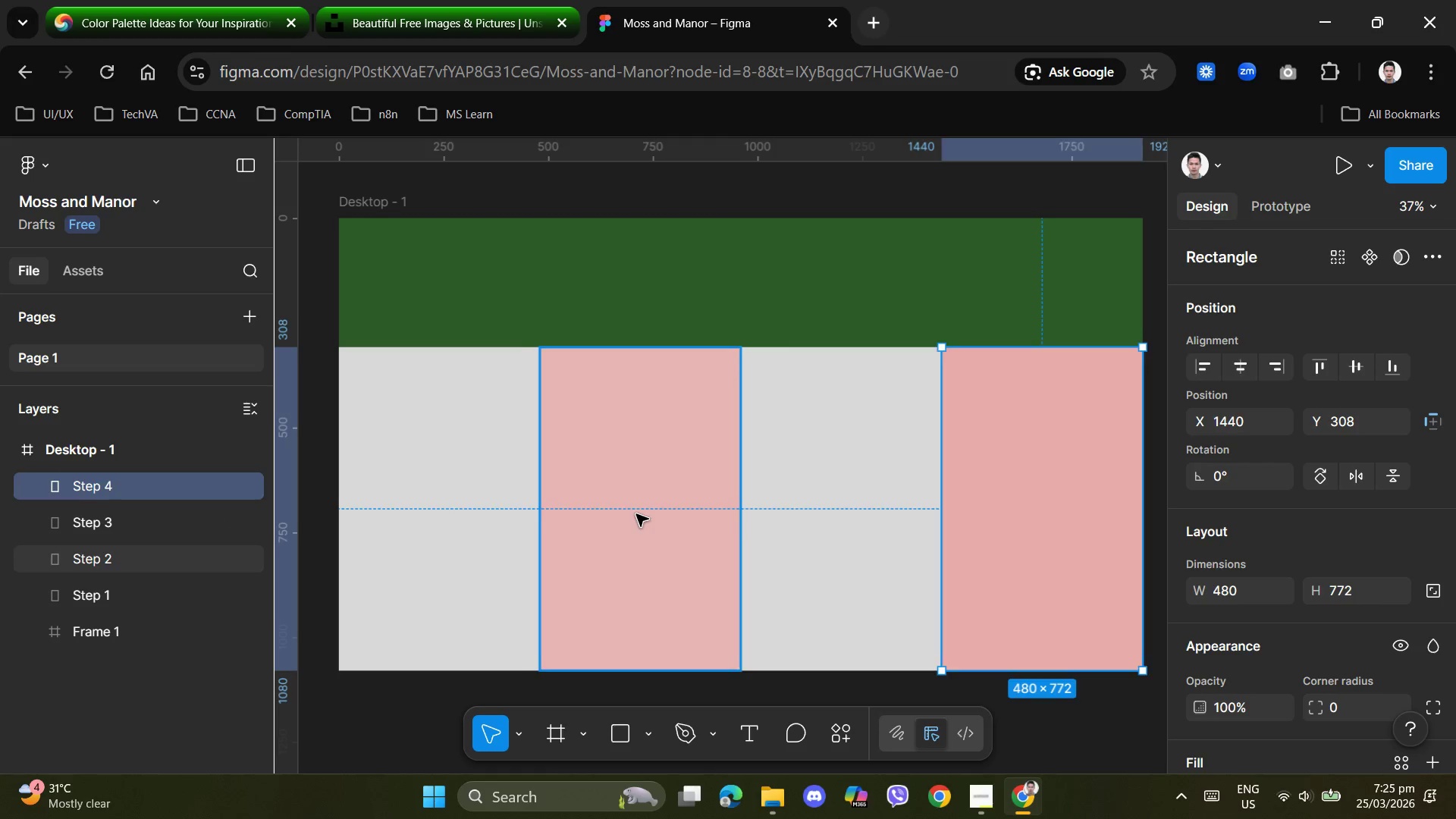 
double_click([494, 489])
 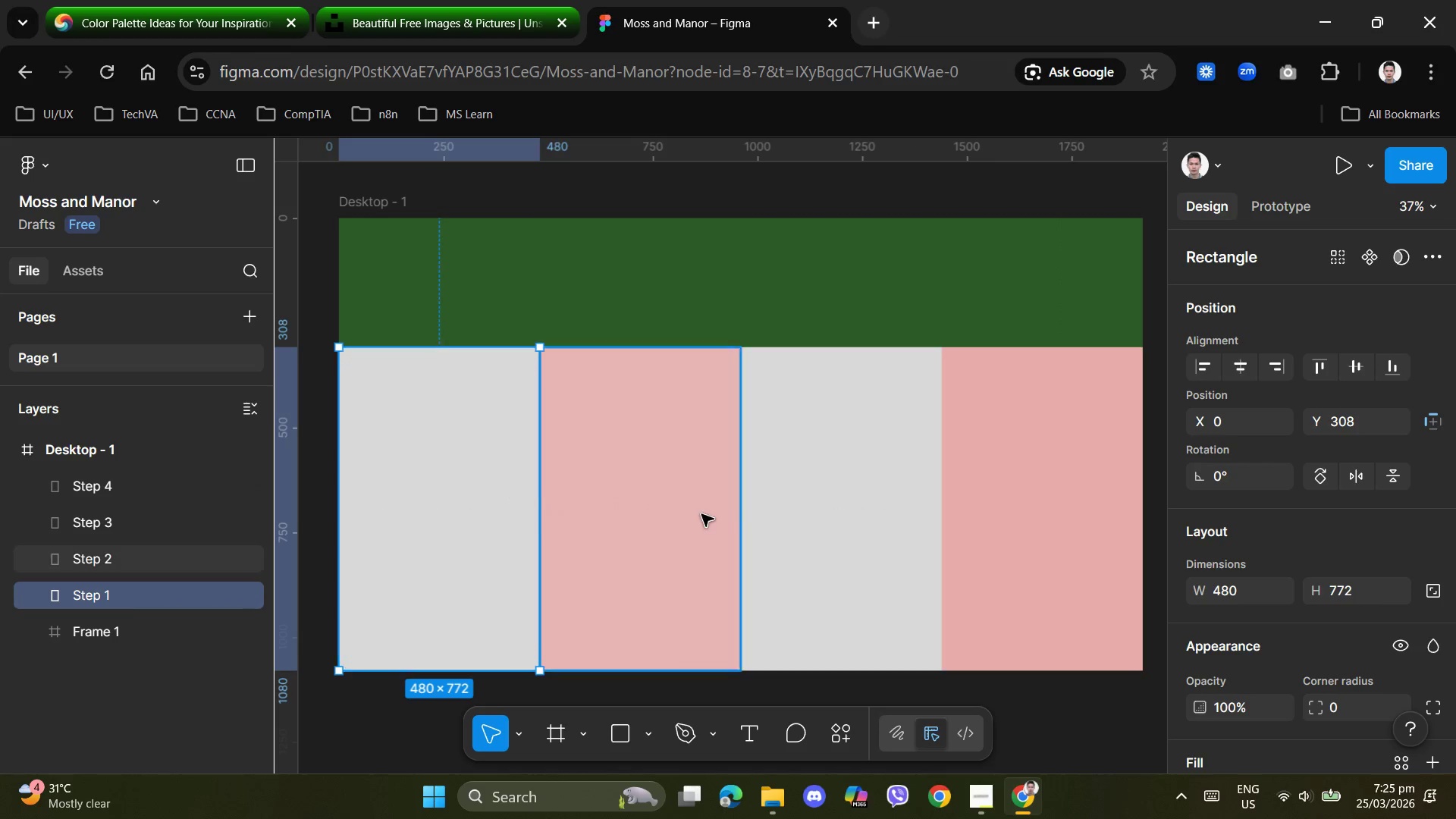 
triple_click([701, 514])
 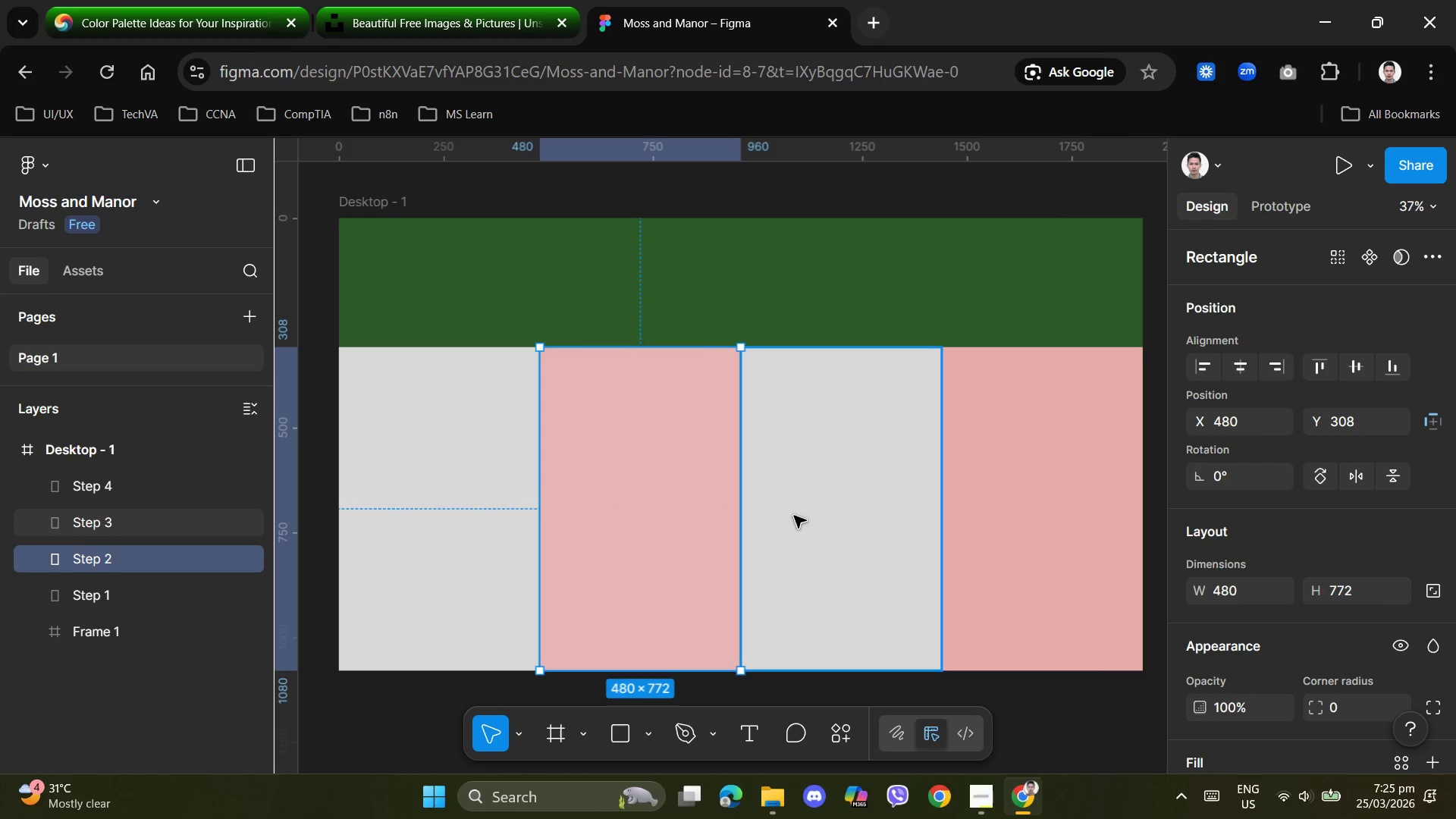 
triple_click([813, 513])
 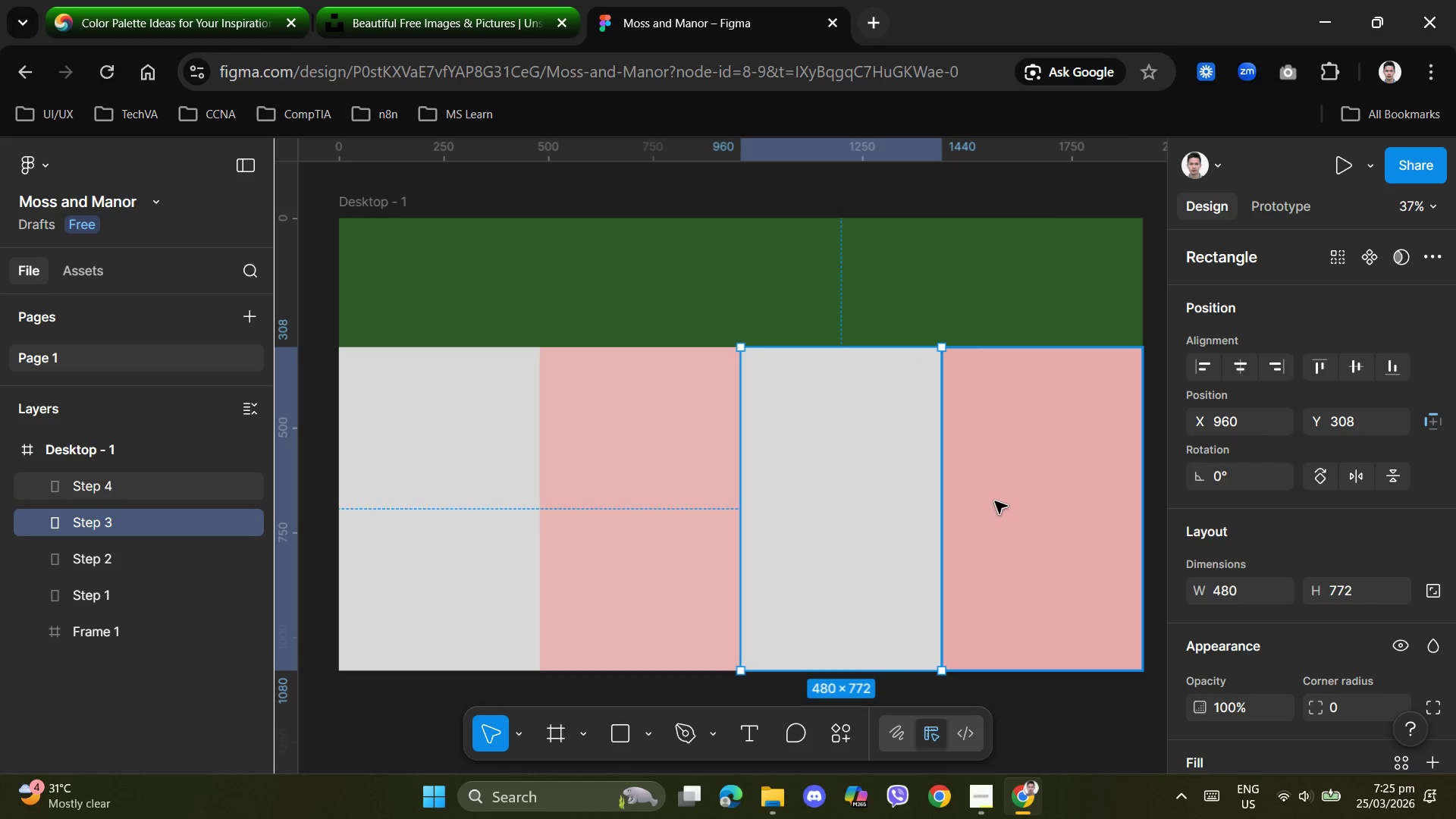 
left_click([1012, 501])
 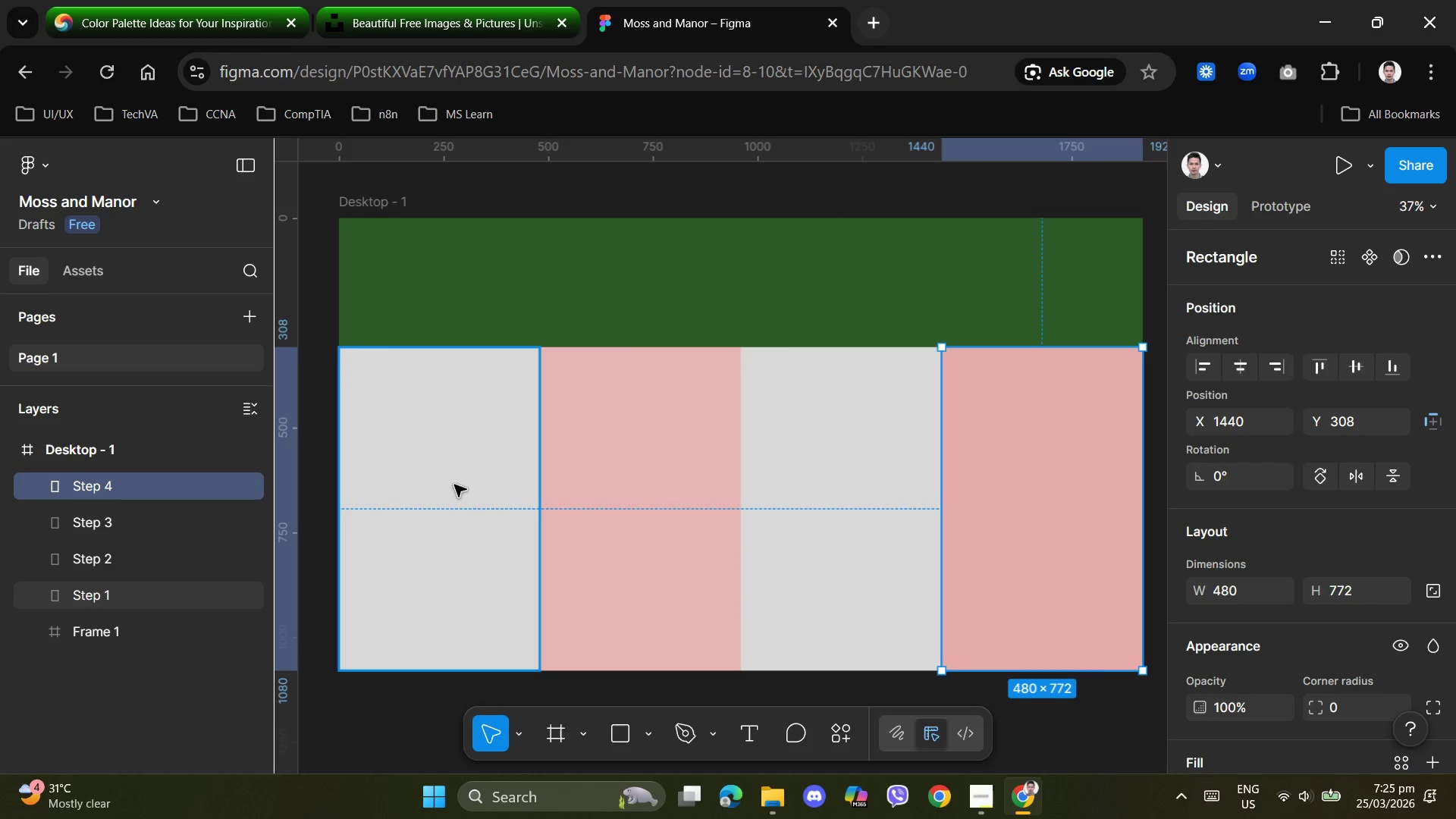 
left_click([431, 478])
 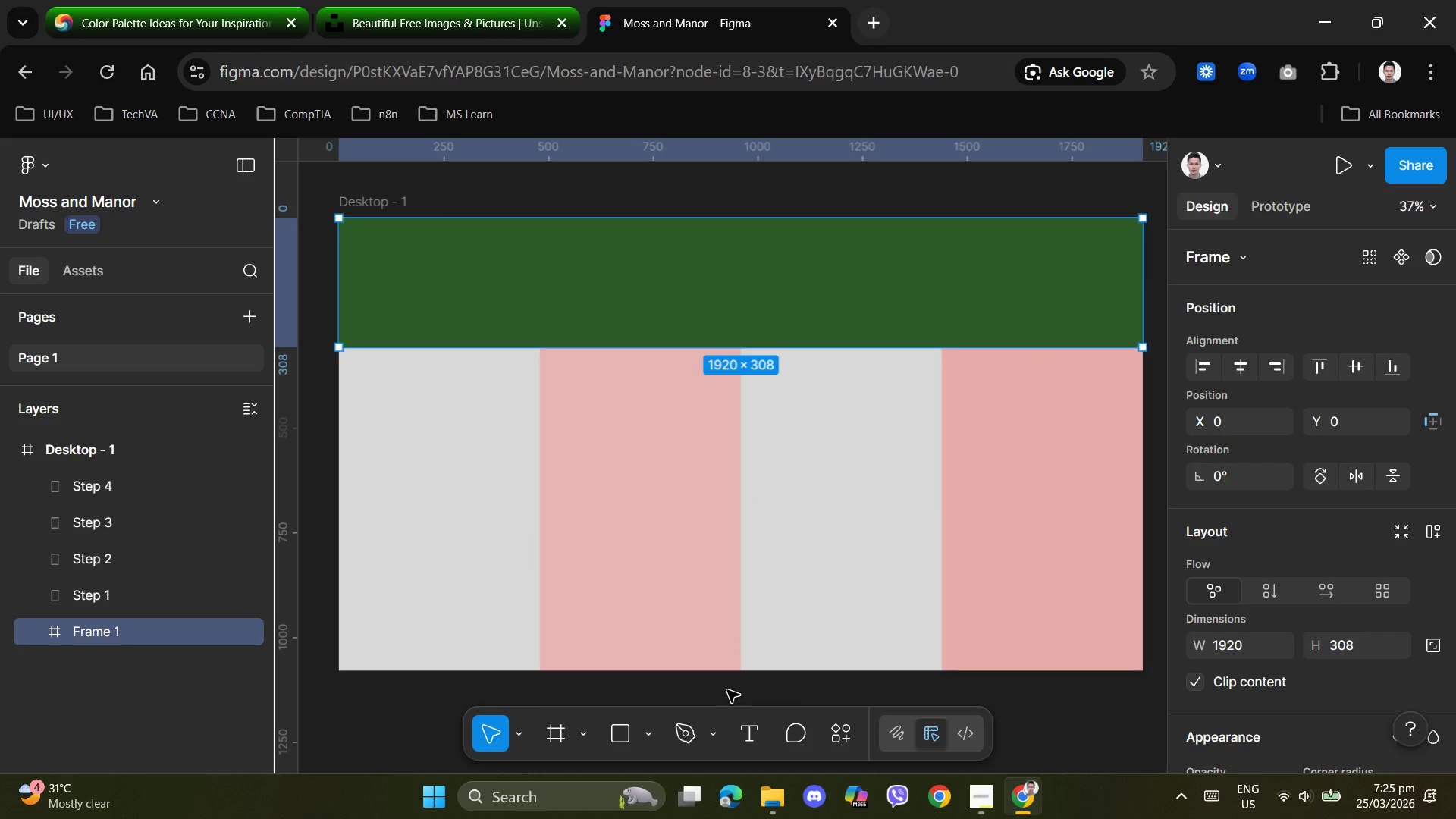 
left_click([748, 736])
 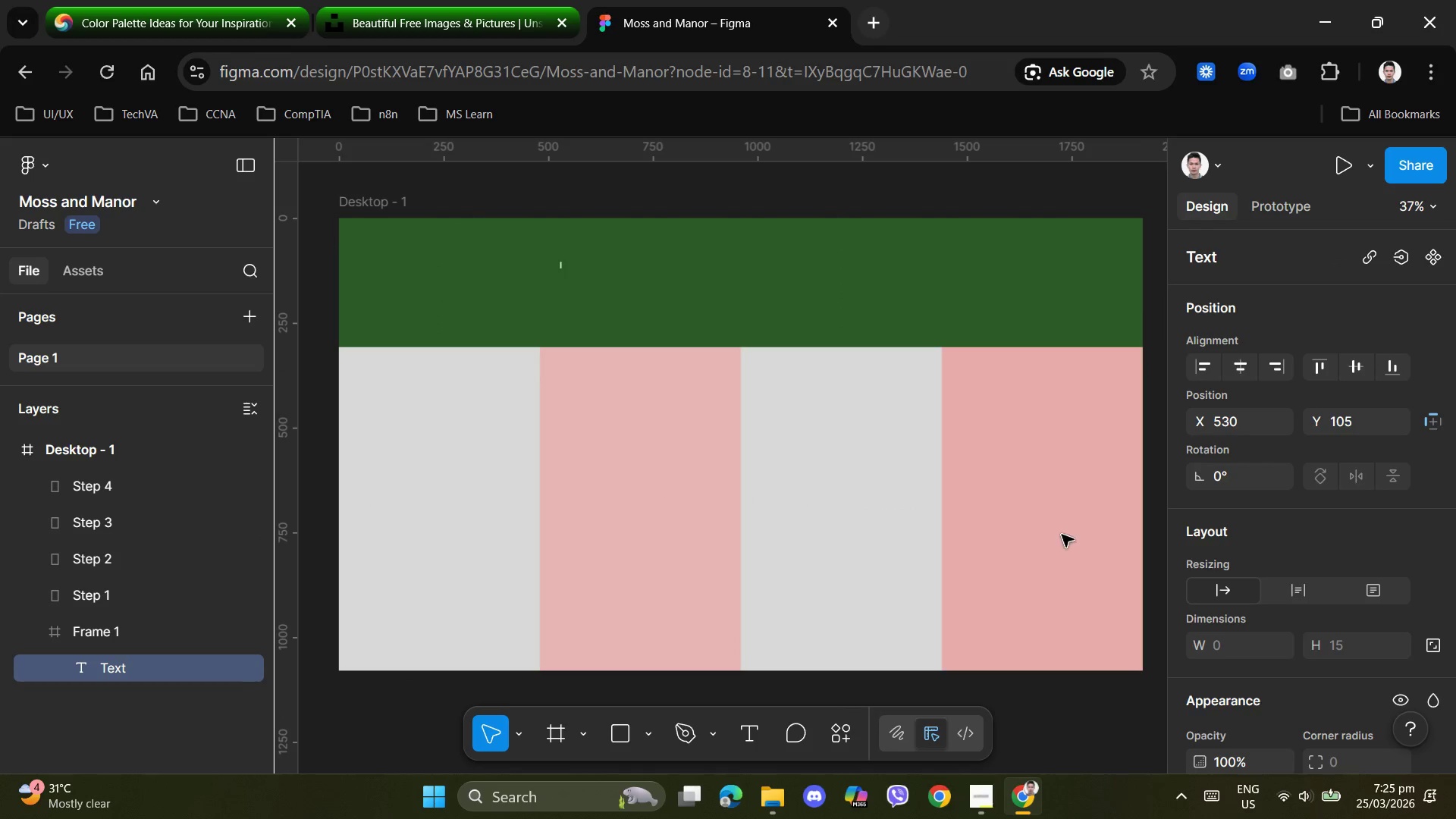 
scroll: coordinate [1303, 626], scroll_direction: down, amount: 2.0
 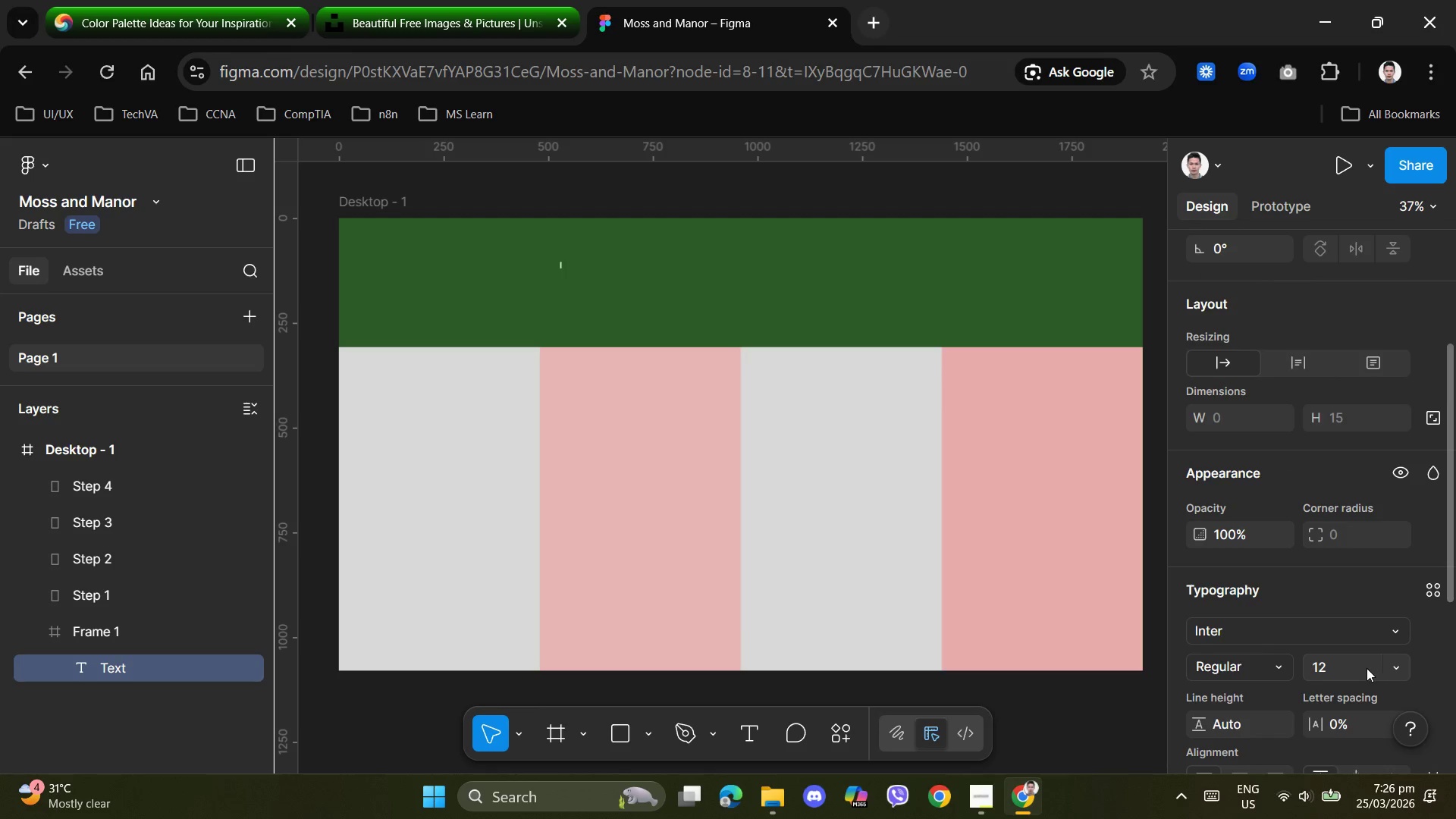 
left_click([1341, 668])
 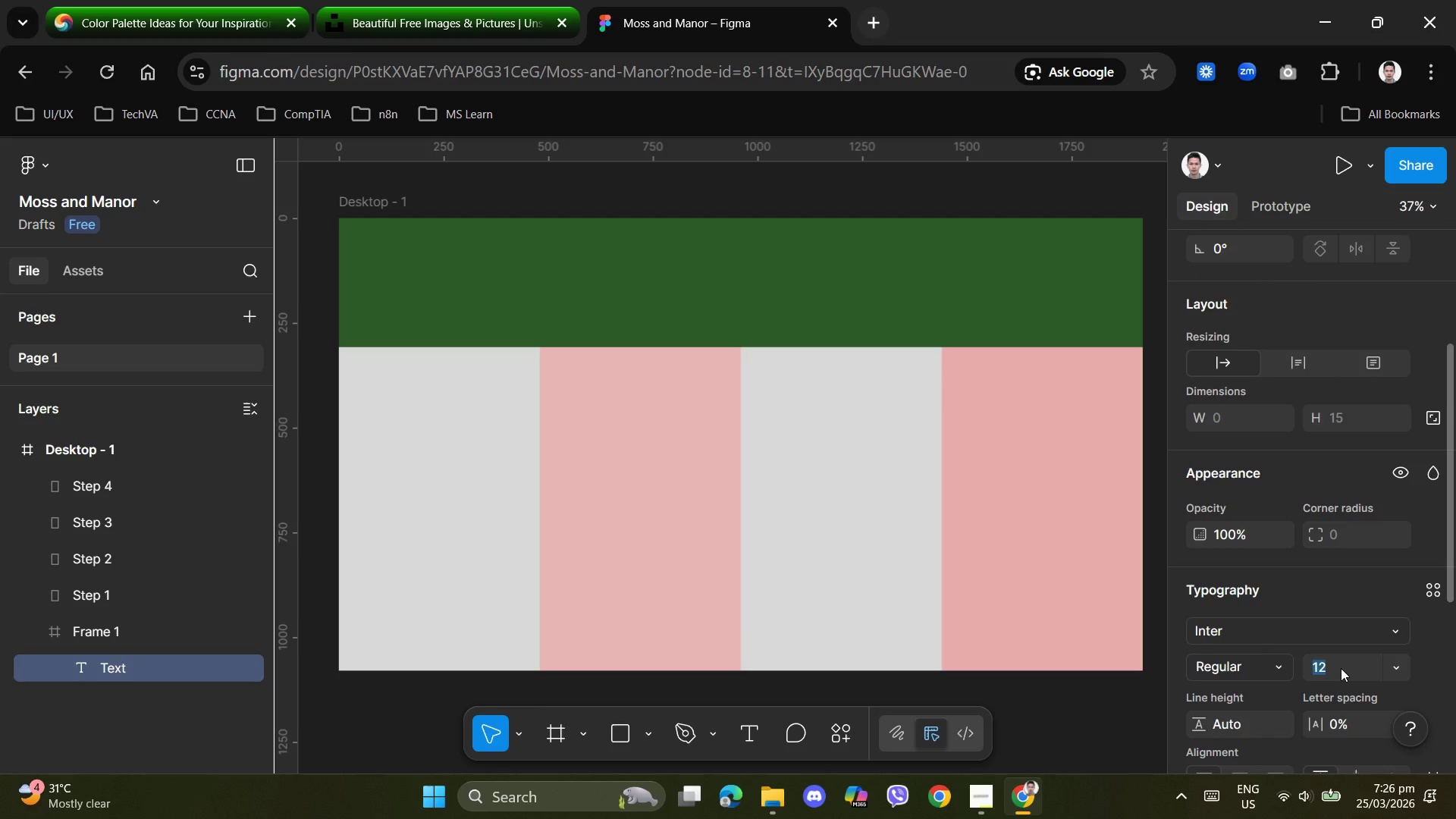 
key(Numpad3)
 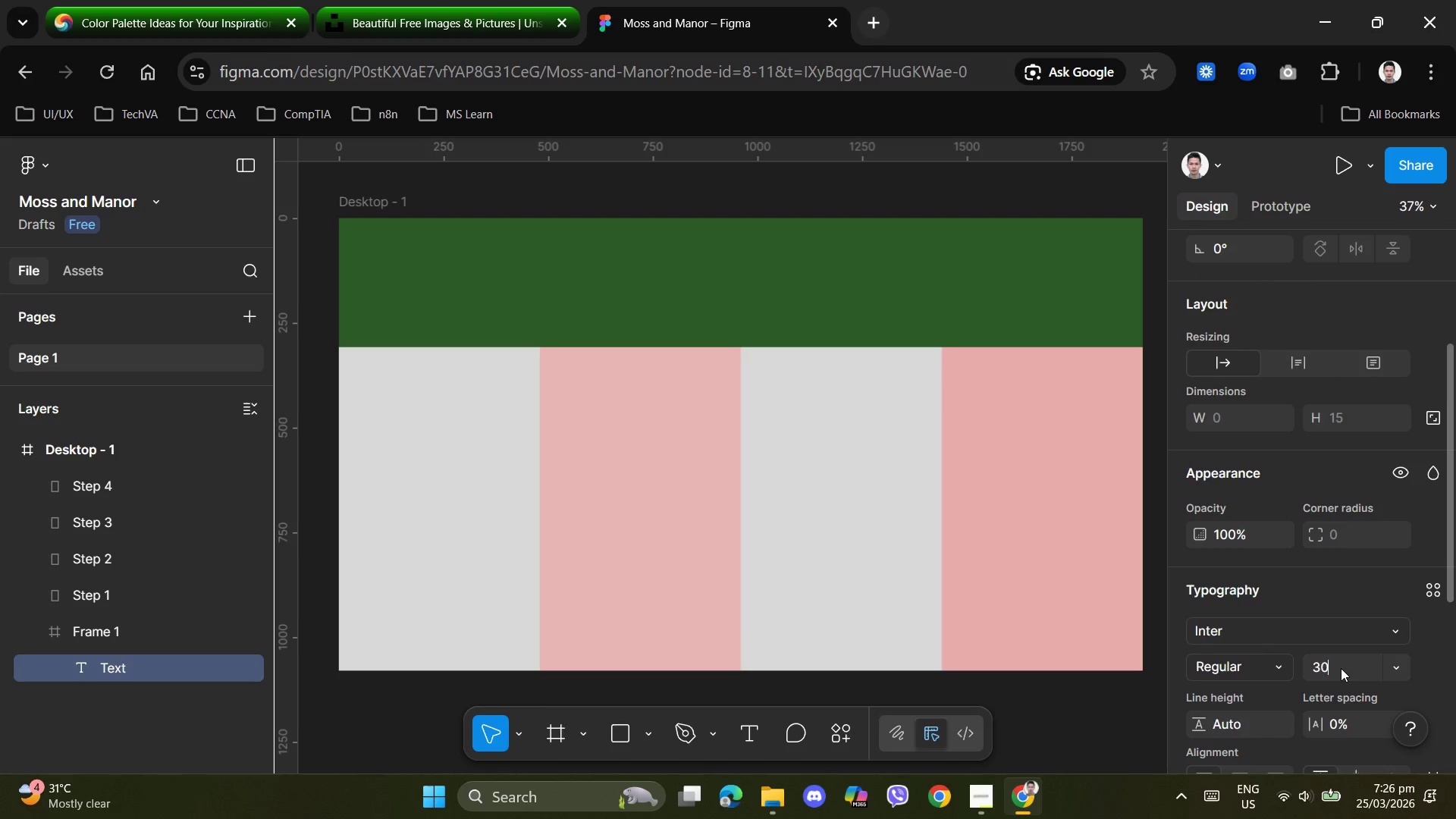 
key(Numpad0)
 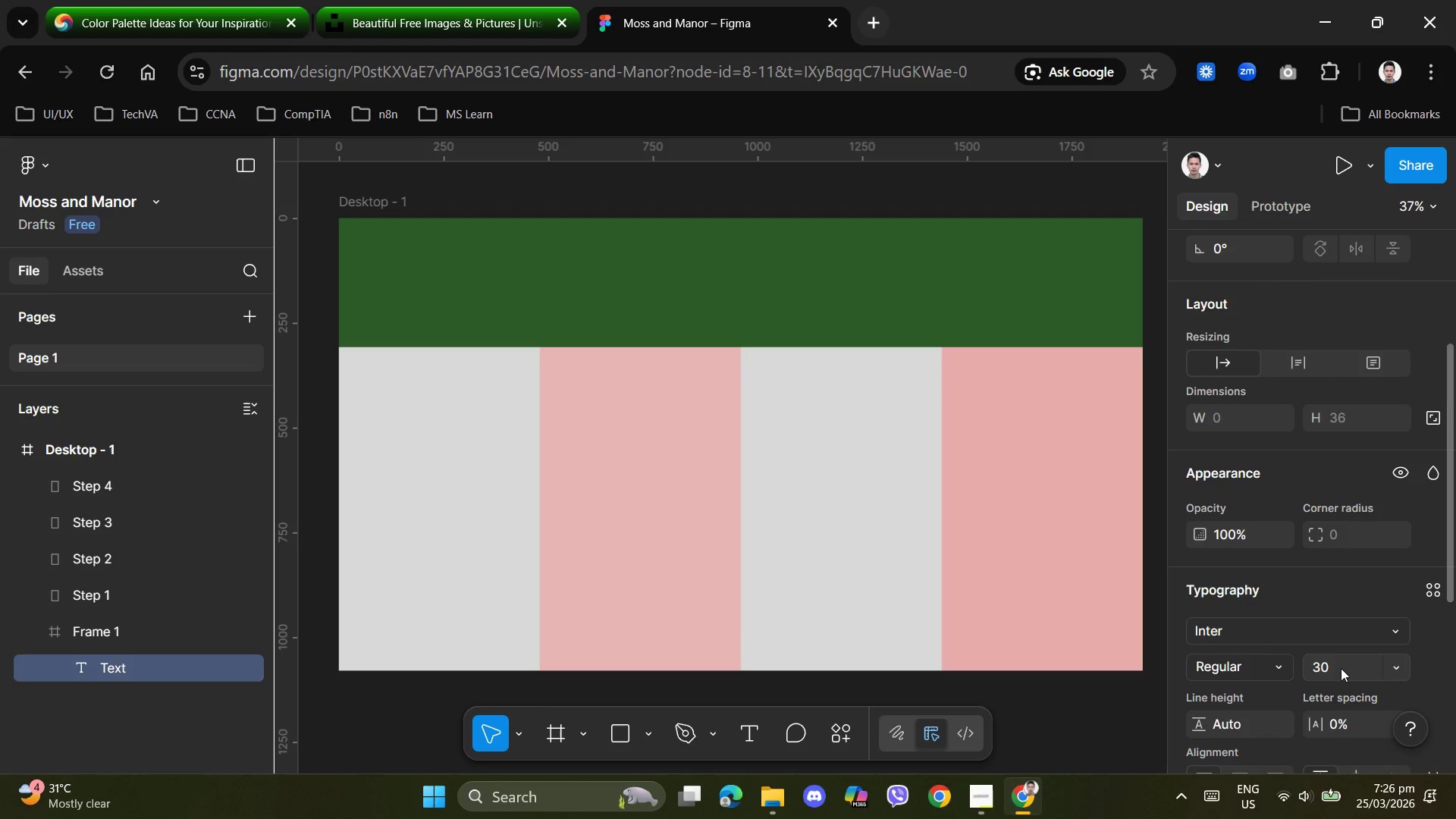 
key(NumpadEnter)
 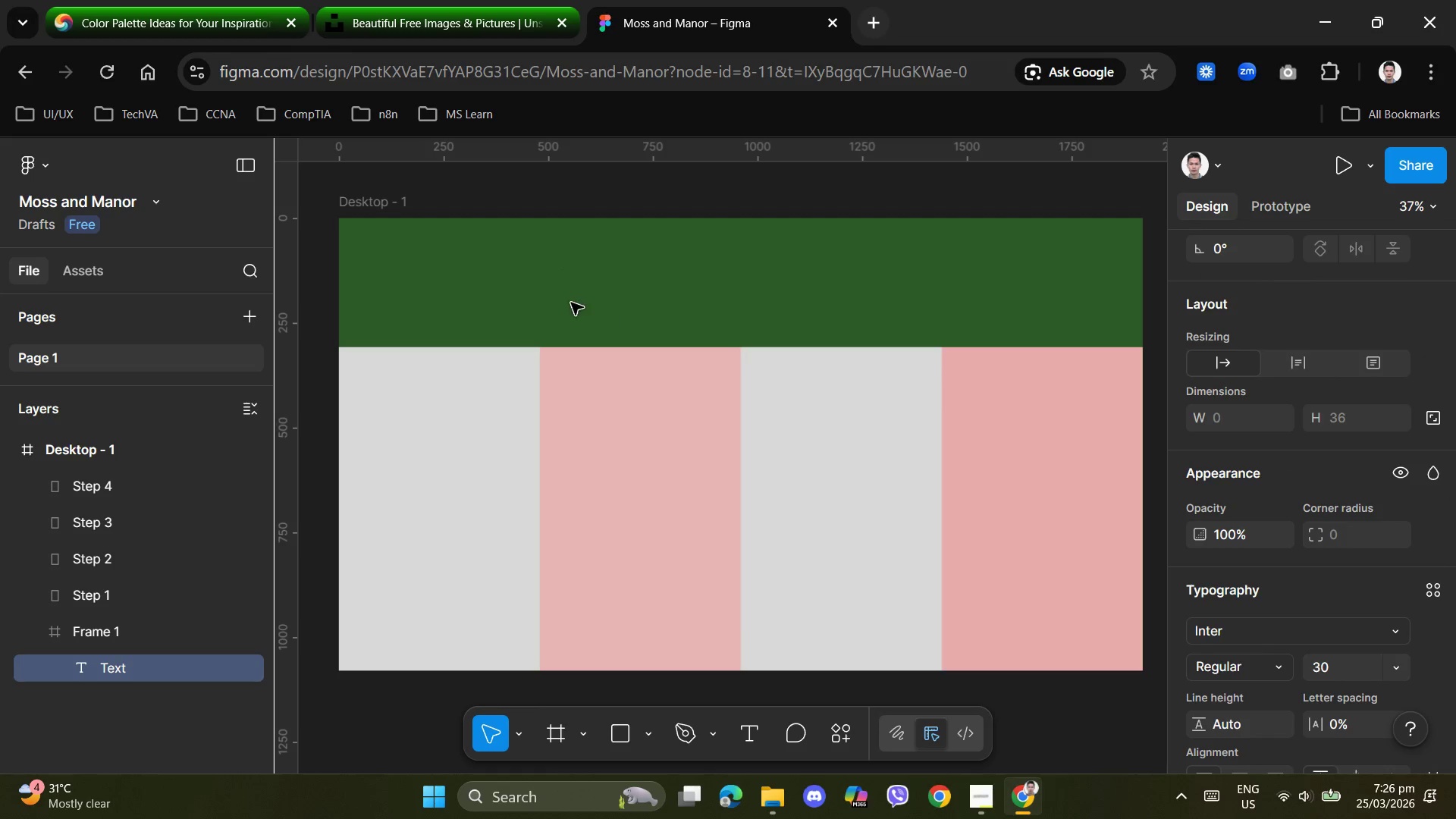 
left_click([513, 256])
 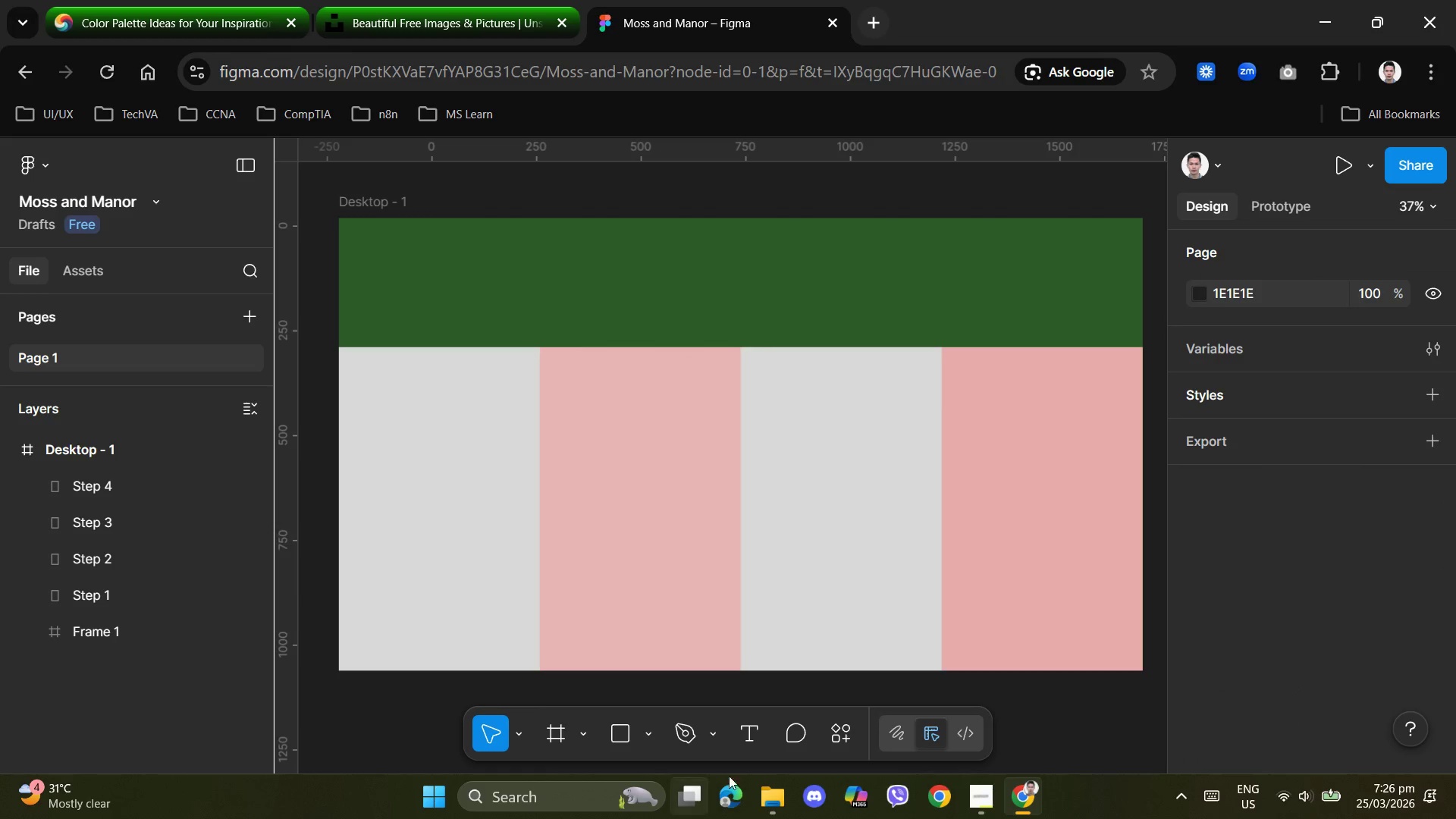 
left_click([749, 739])
 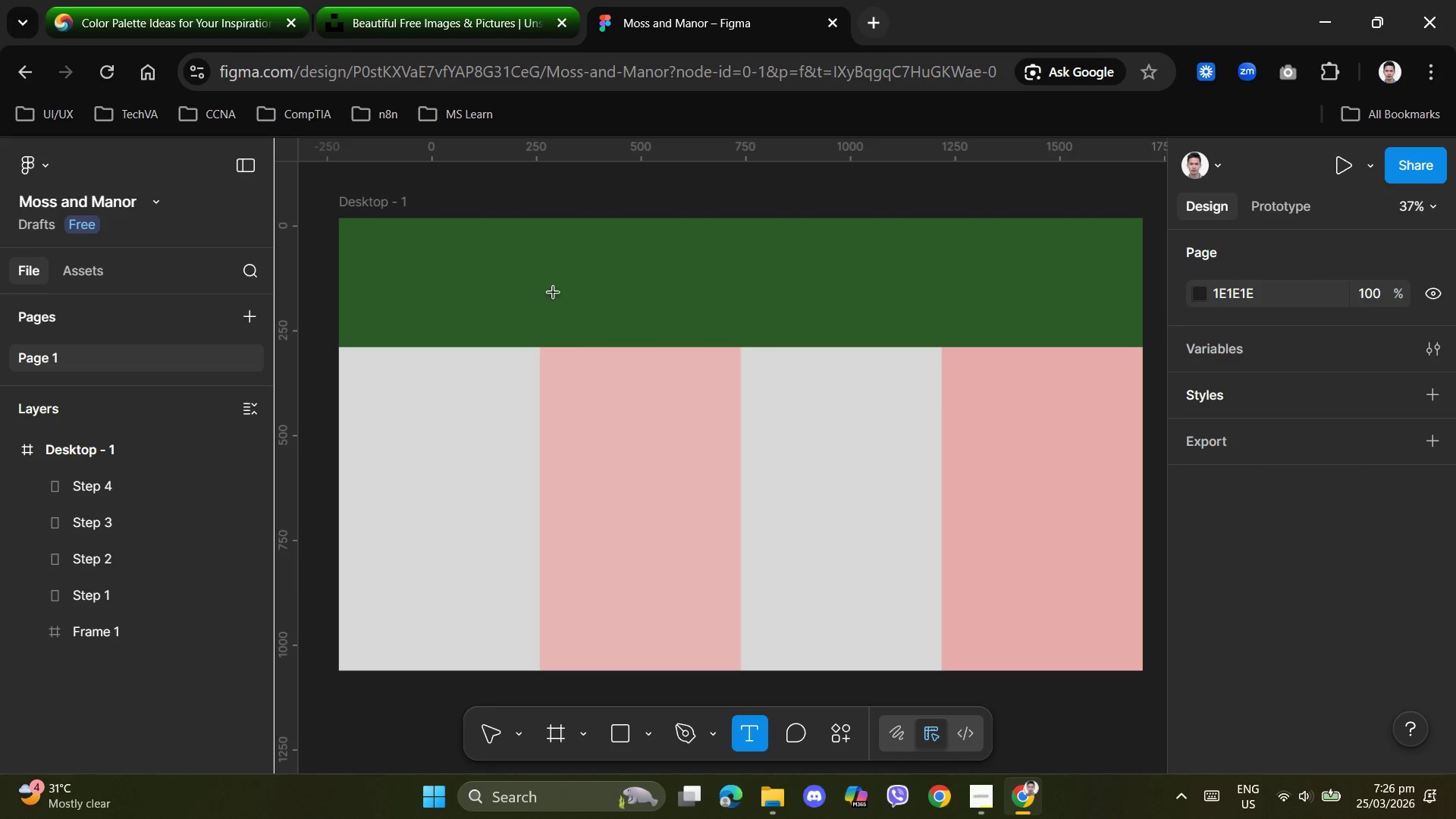 
left_click([532, 263])
 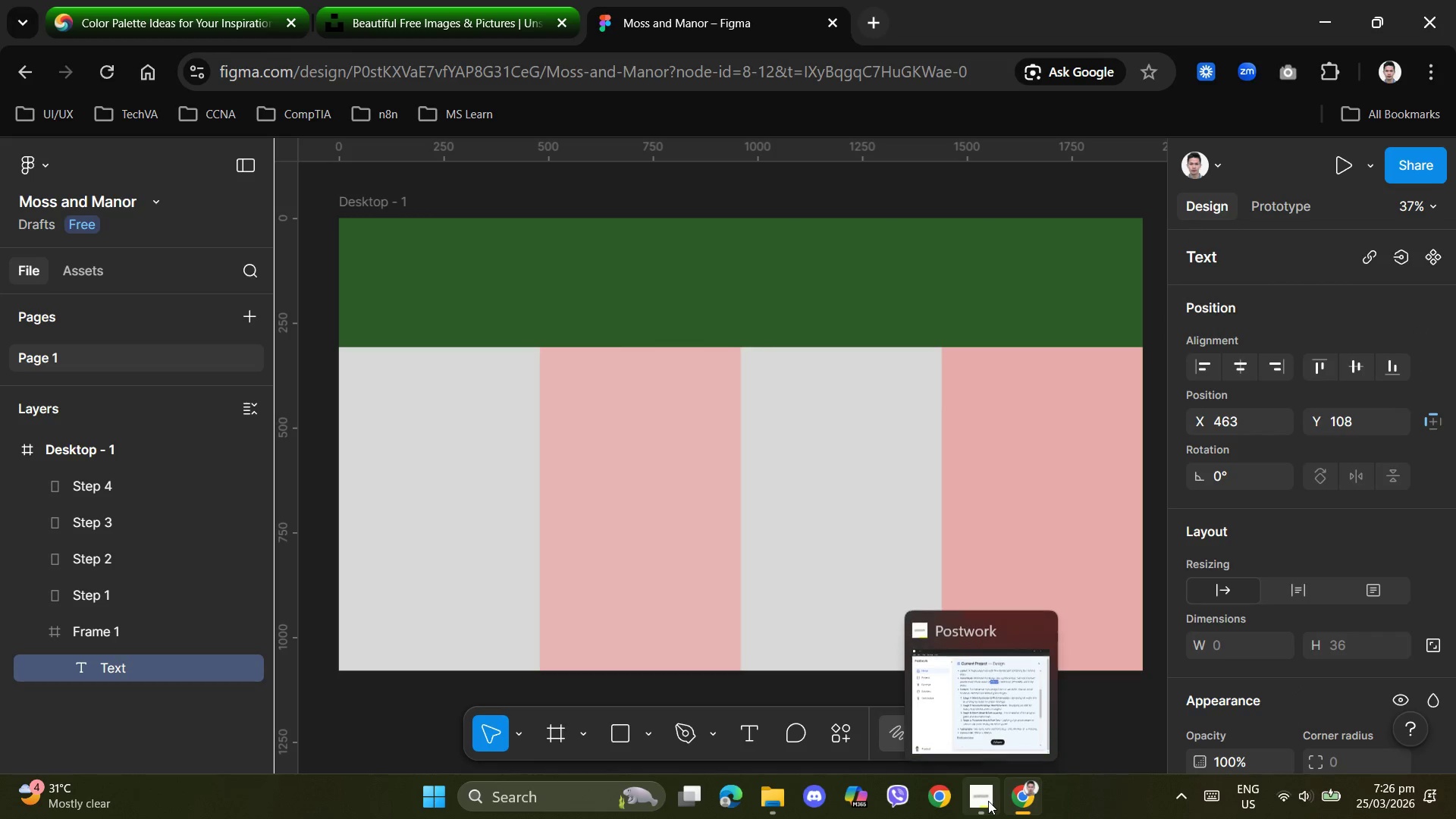 
left_click([988, 801])